 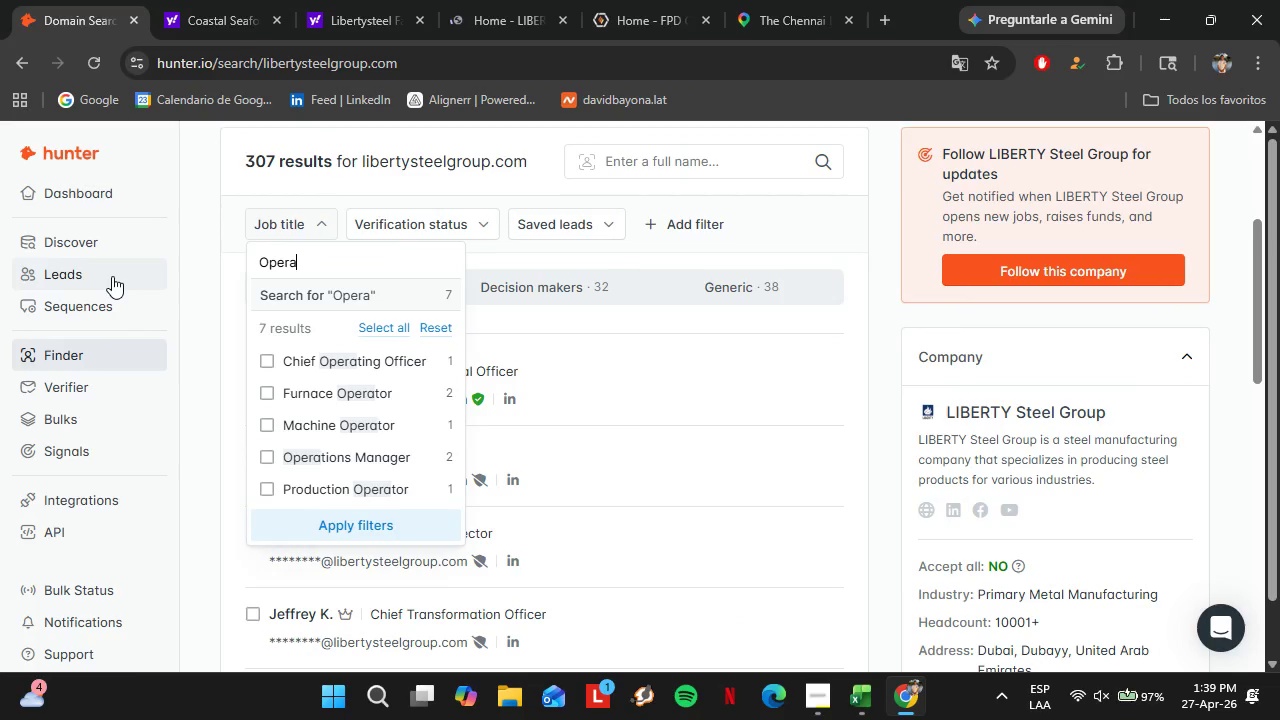 
hold_key(key=Backspace, duration=0.95)
 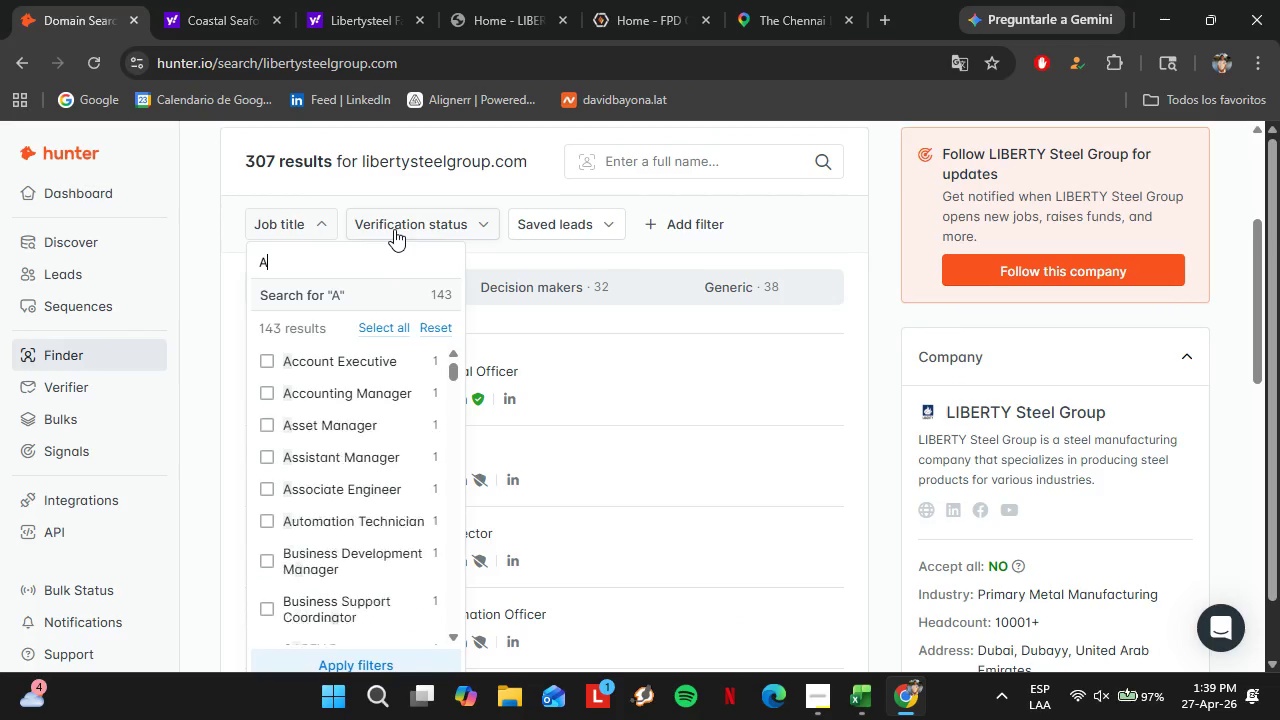 
type(DF)
key(Backspace)
type(AF)
key(Backspace)
key(Backspace)
type(FAc)
key(Backspace)
key(Backspace)
type(aciSus)
 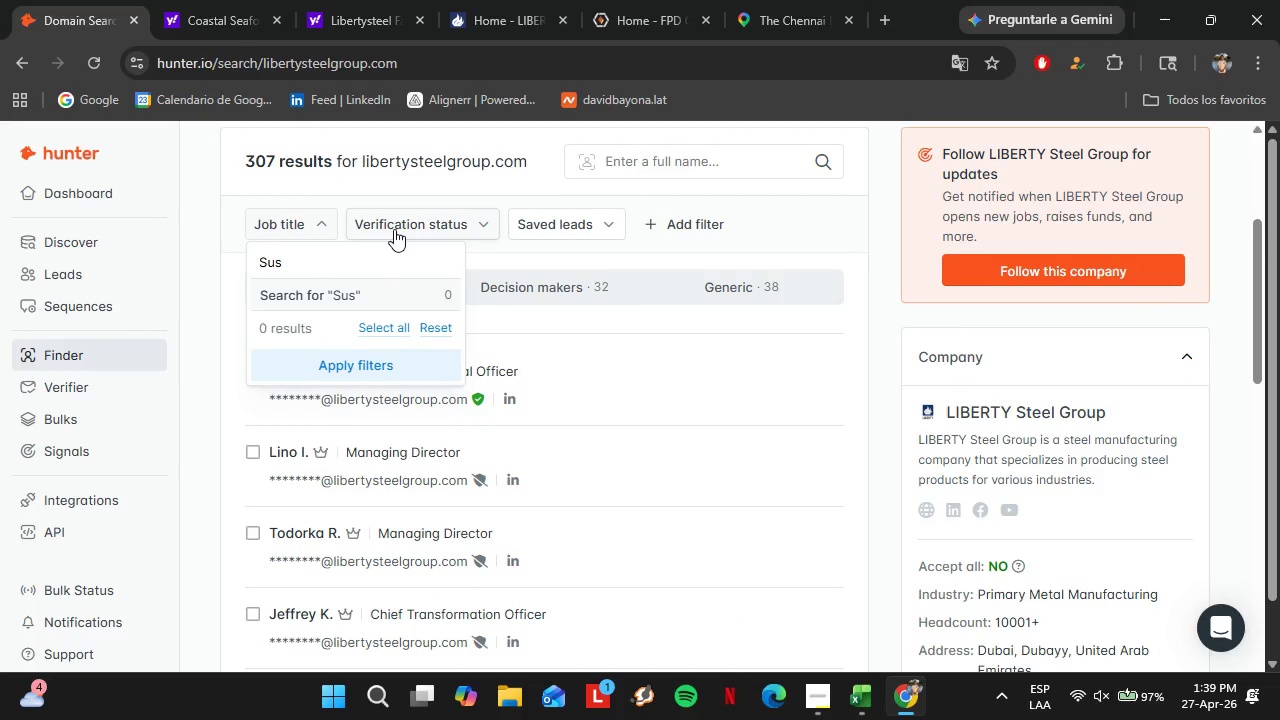 
wait(5.01)
 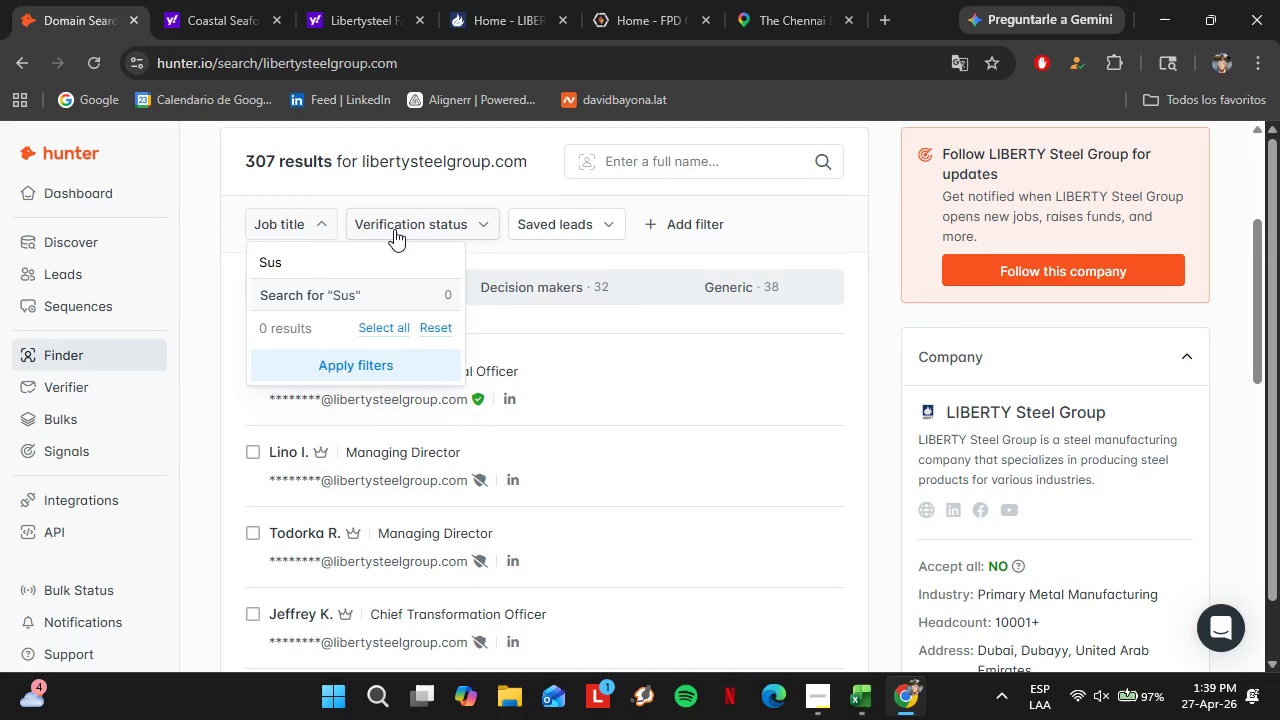 
key(Backspace)
key(Backspace)
key(Backspace)
key(Backspace)
key(Backspace)
type(Plan)
 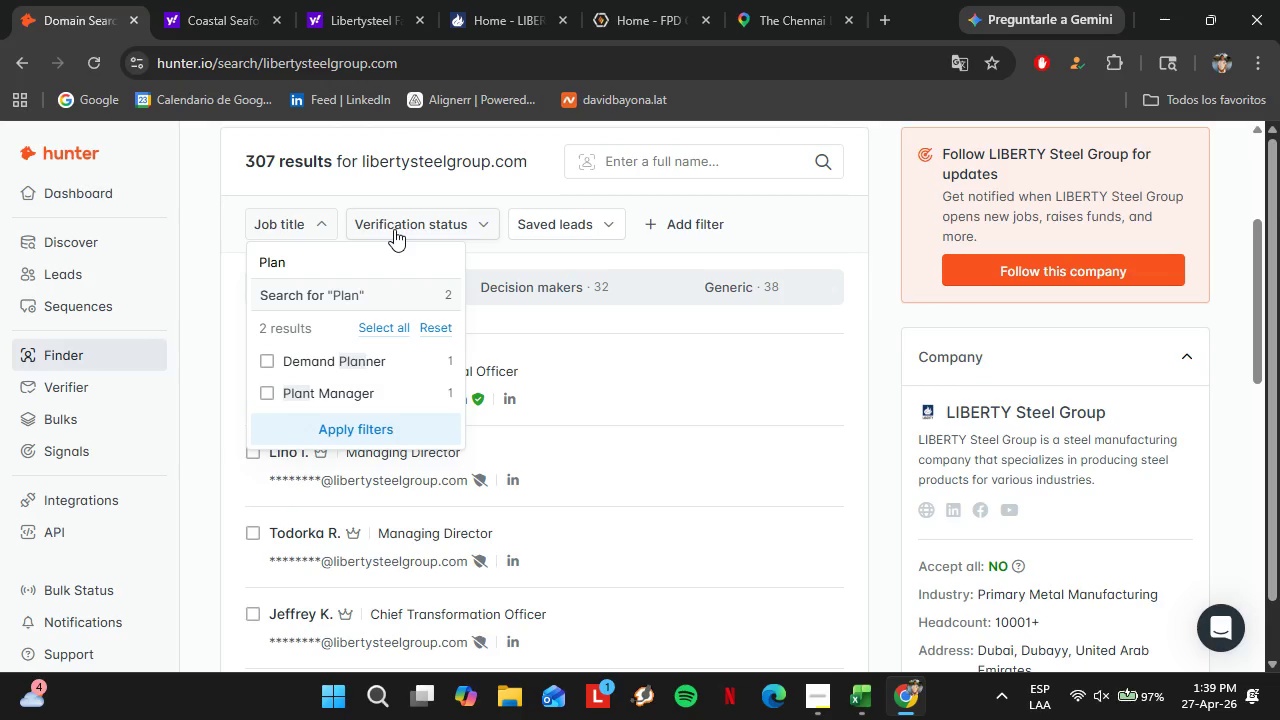 
double_click([297, 421])
 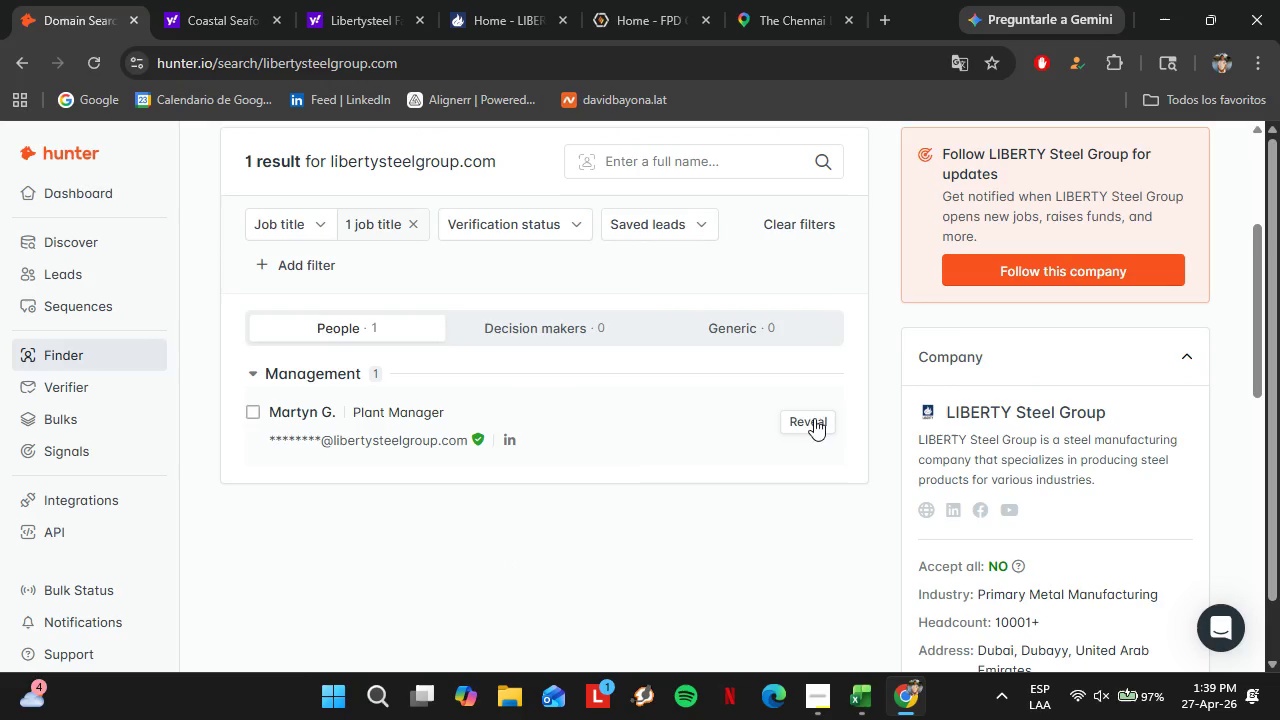 
left_click([816, 429])
 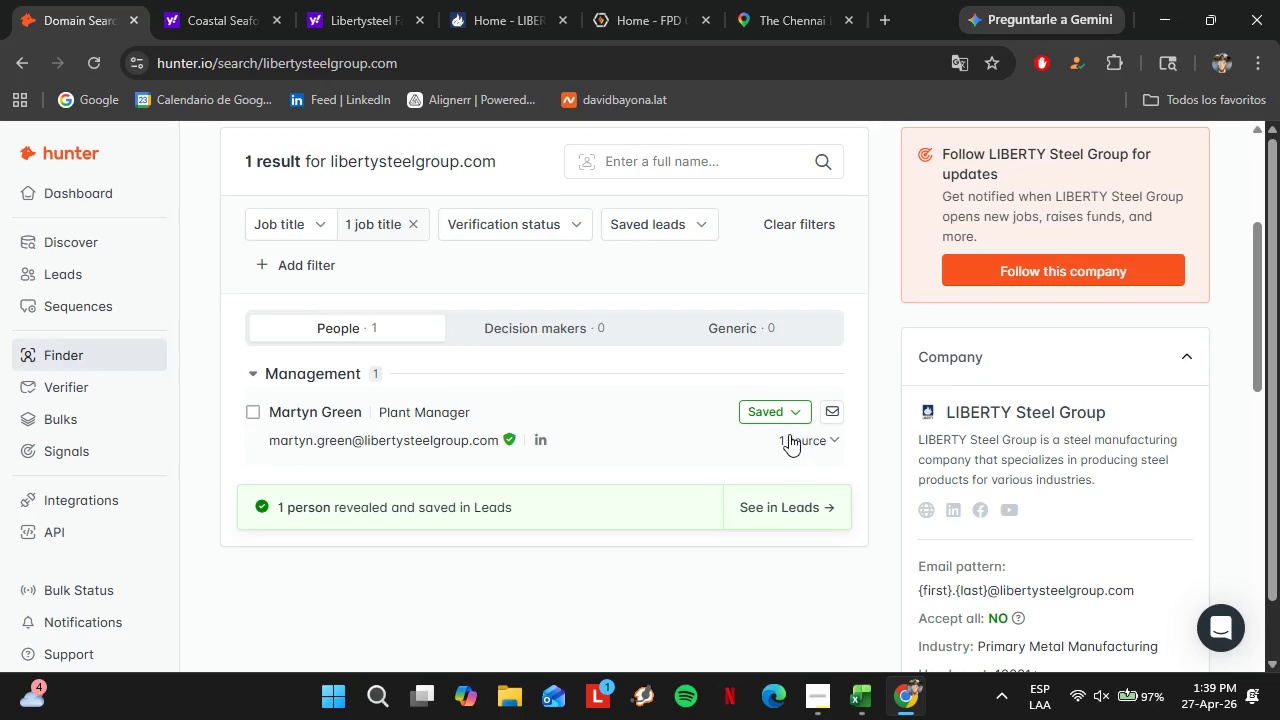 
left_click([774, 415])
 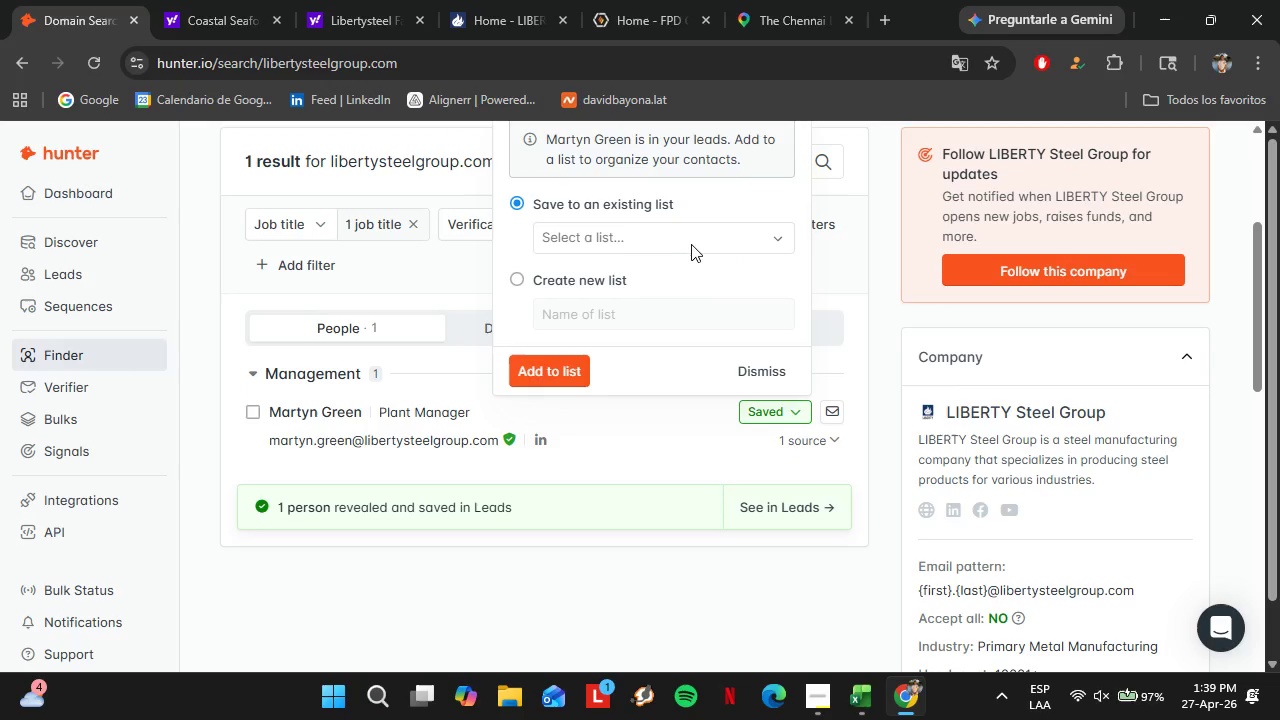 
left_click([695, 245])
 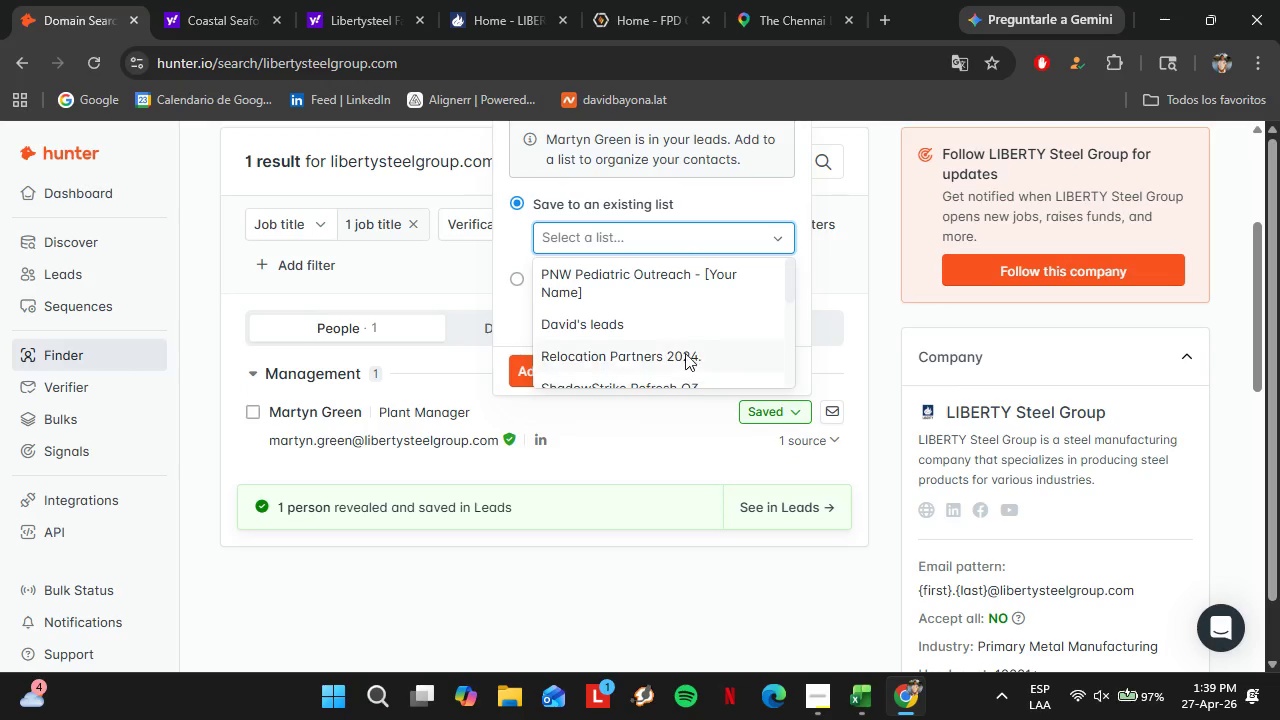 
scroll: coordinate [685, 352], scroll_direction: down, amount: 1.0
 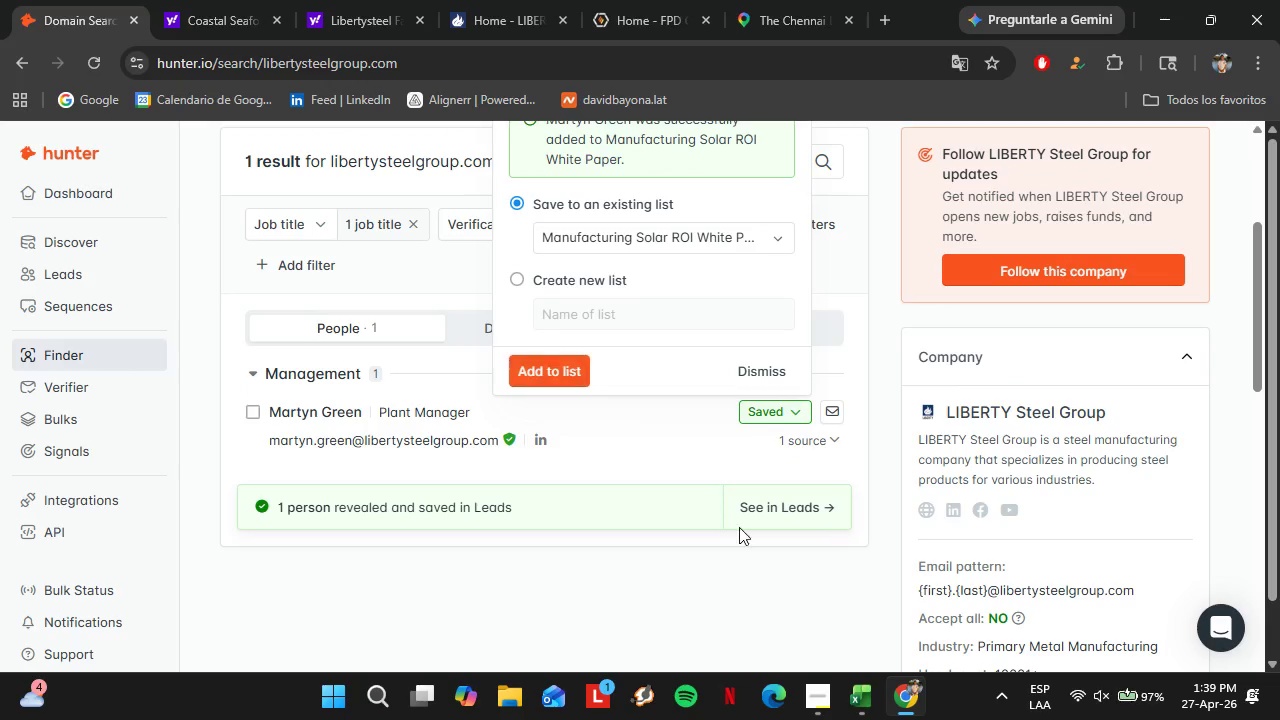 
left_click([758, 368])
 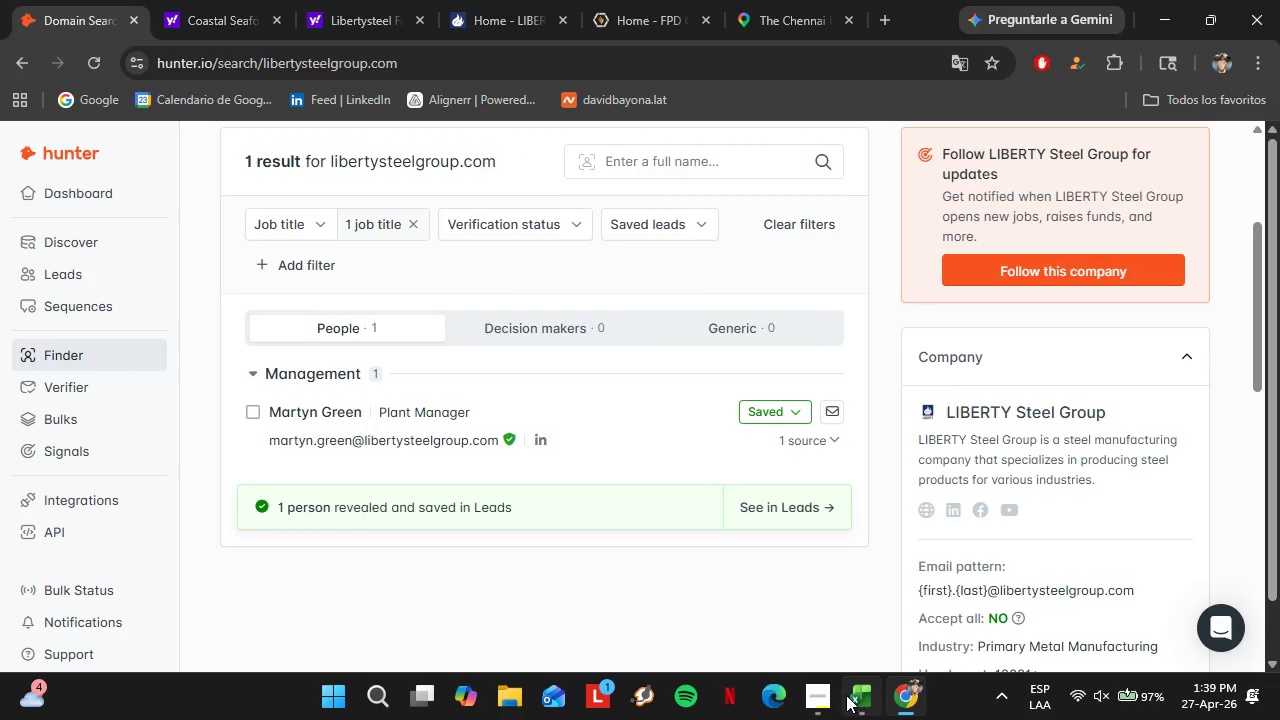 
left_click([846, 695])
 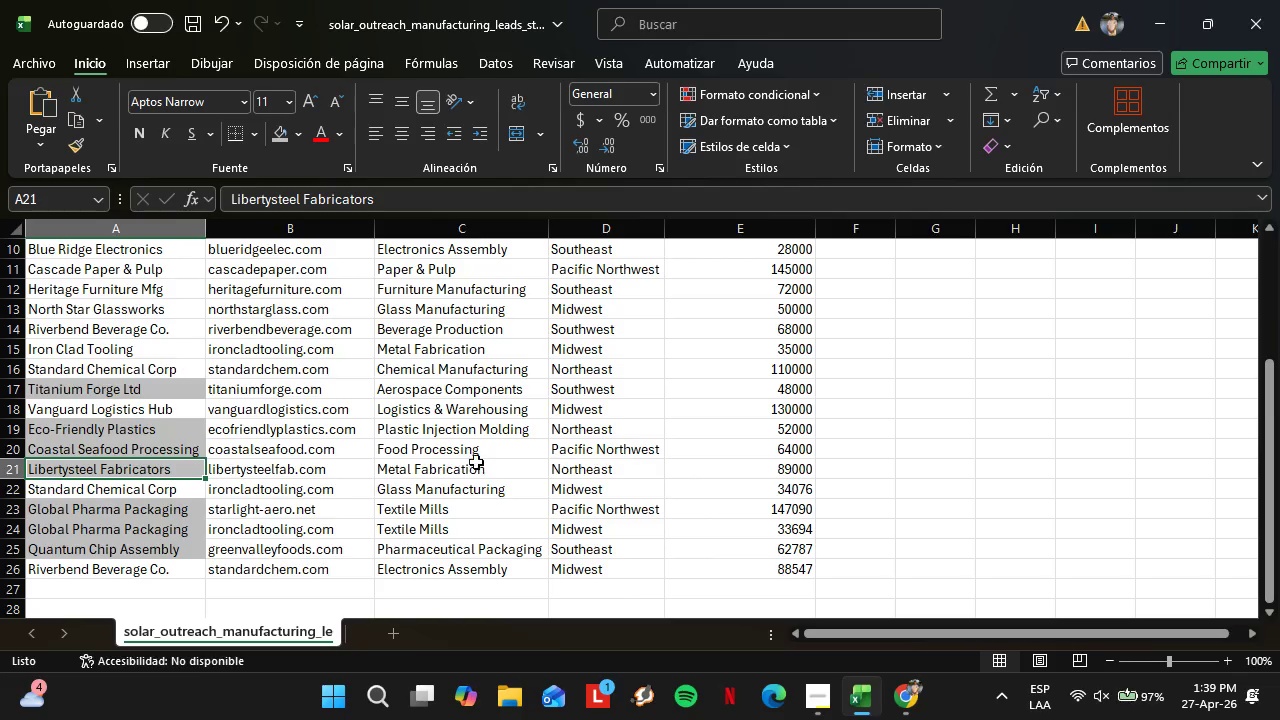 
left_click([475, 474])
 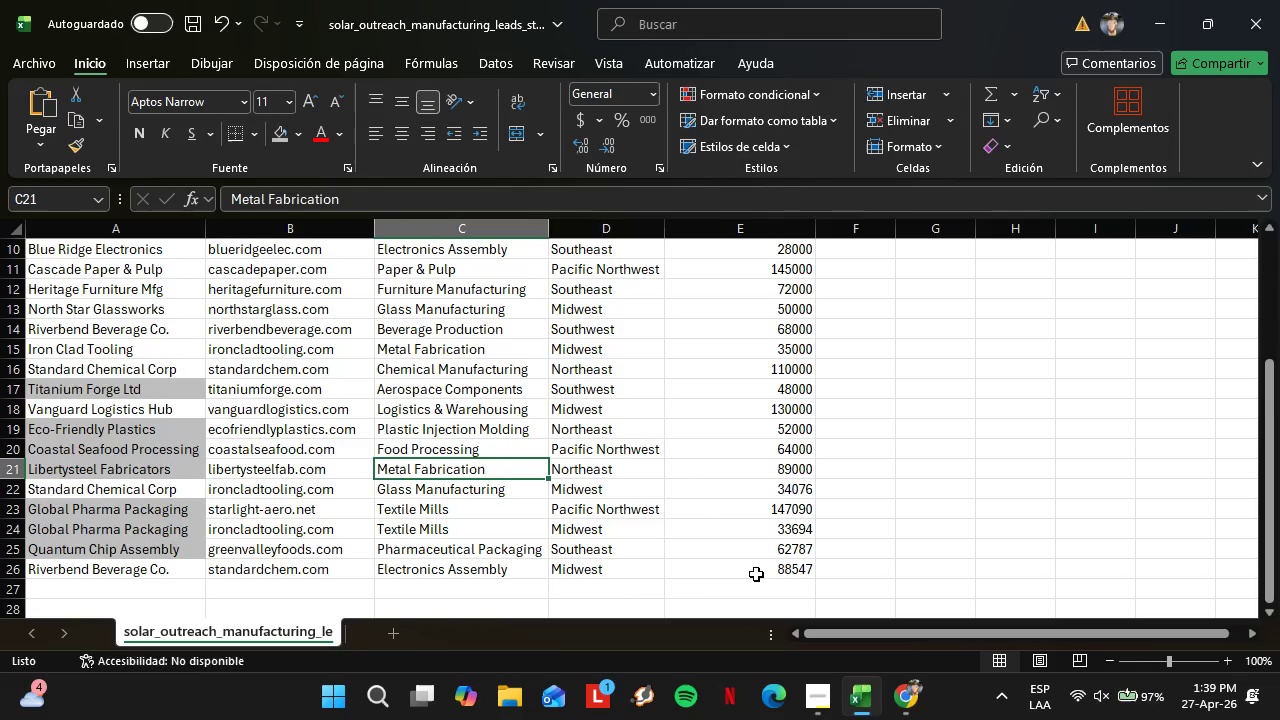 
key(Control+C)
 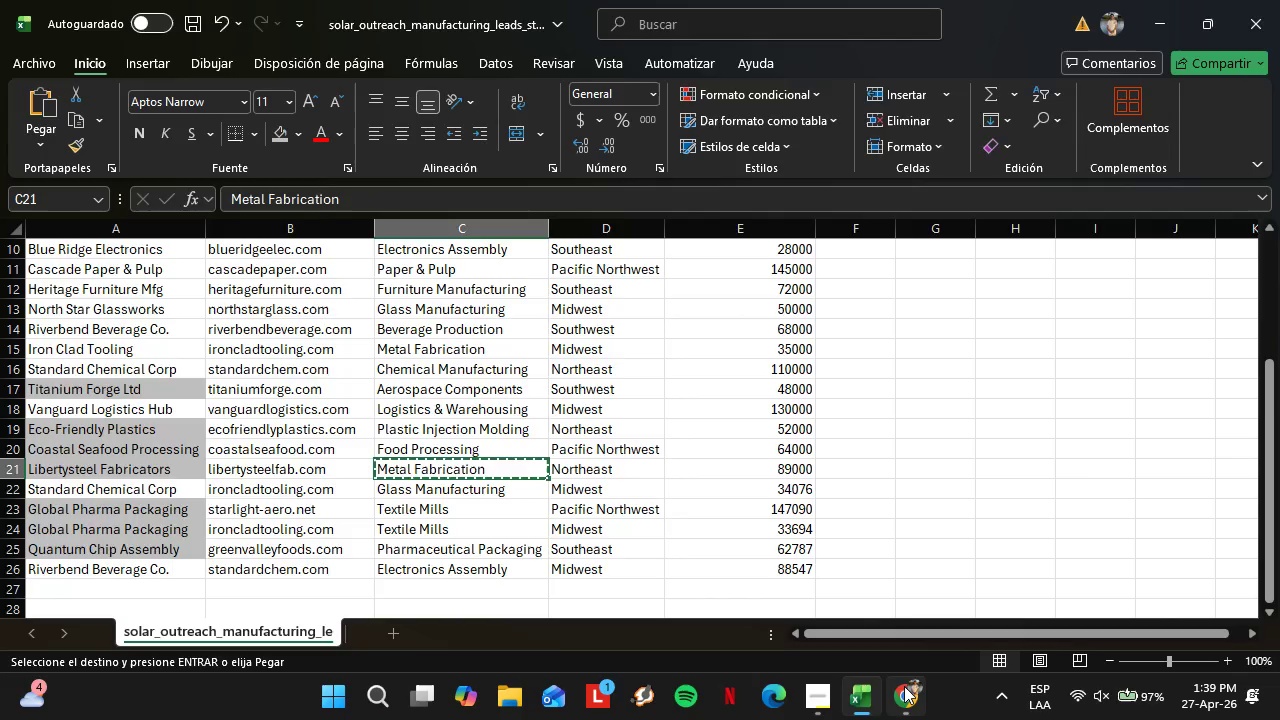 
left_click([903, 681])
 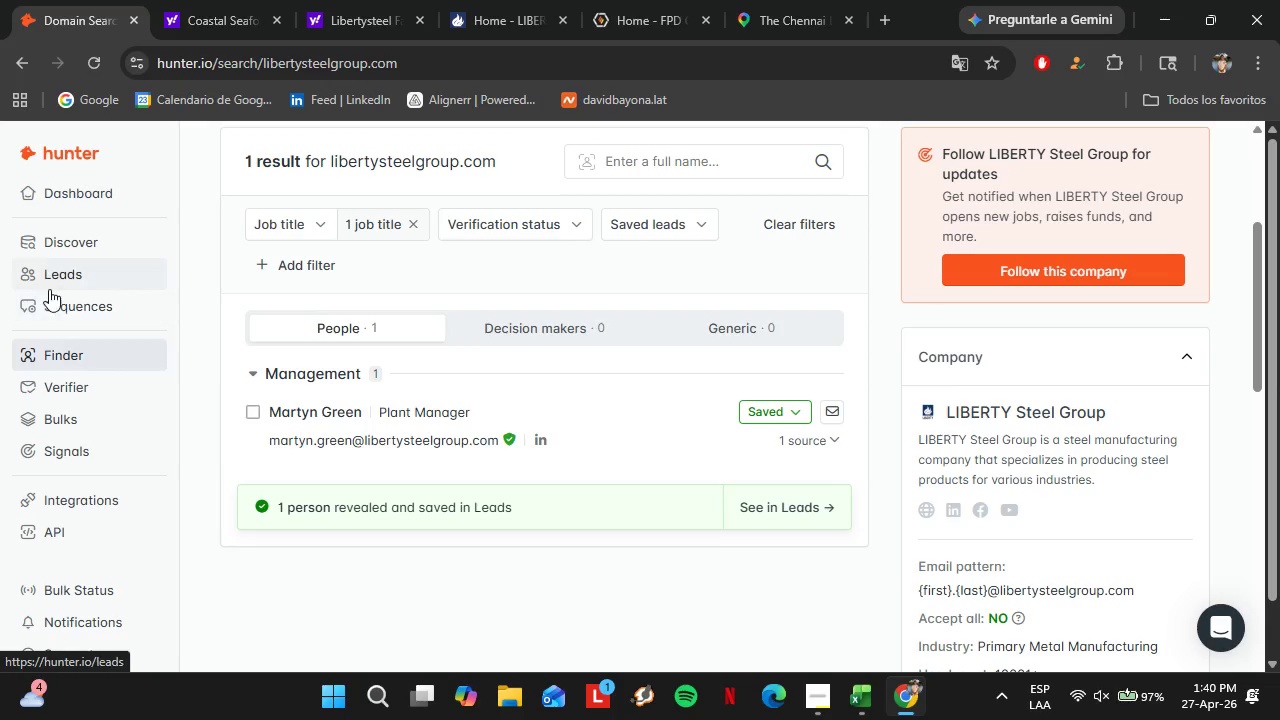 
left_click([48, 278])
 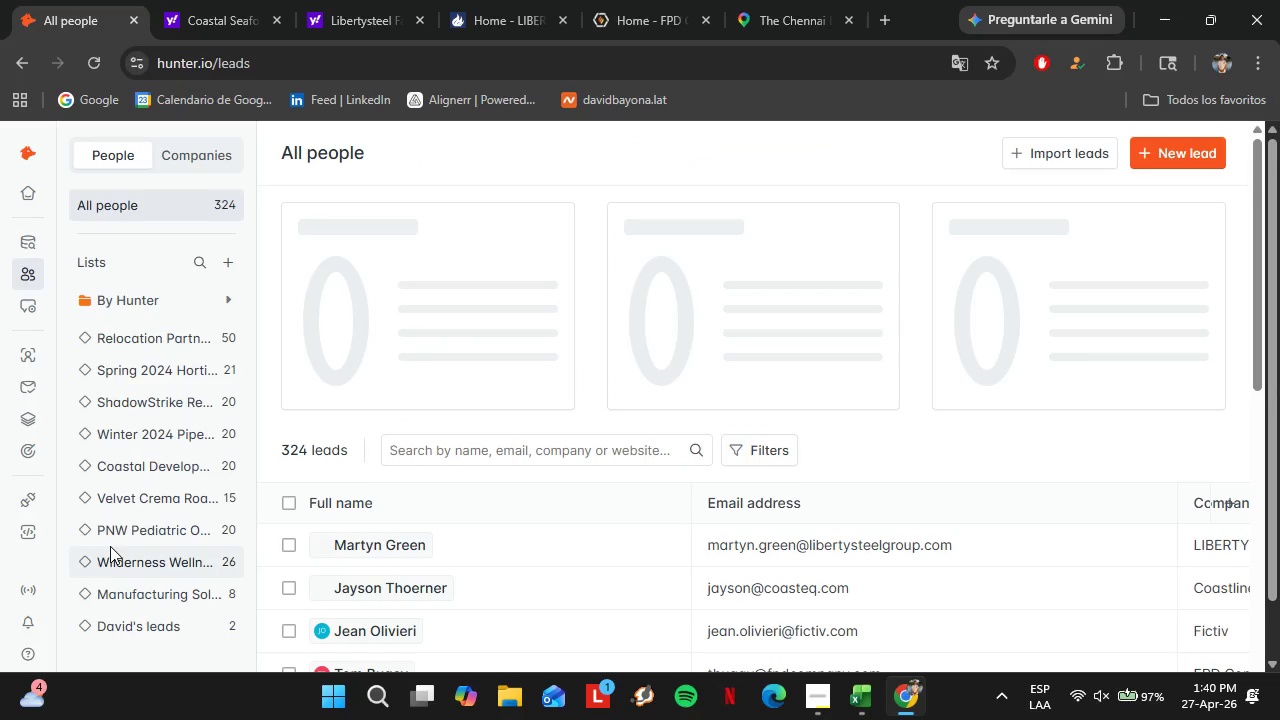 
wait(5.47)
 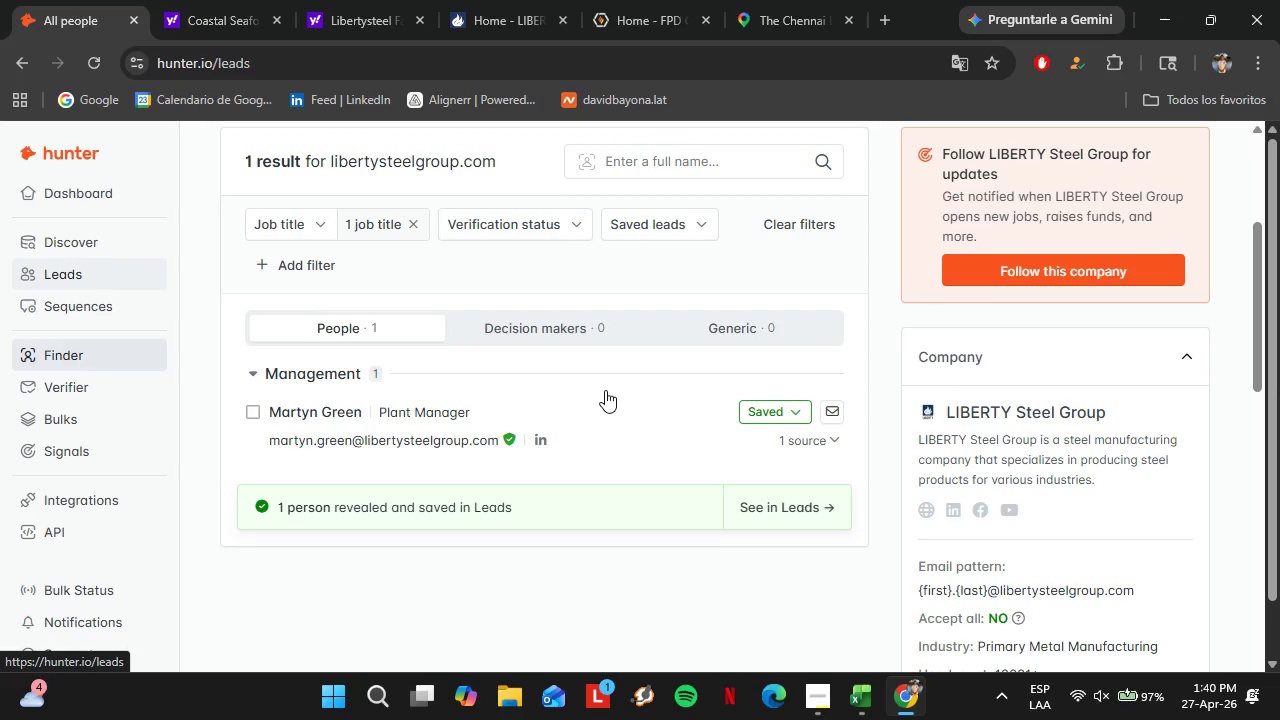 
left_click([130, 599])
 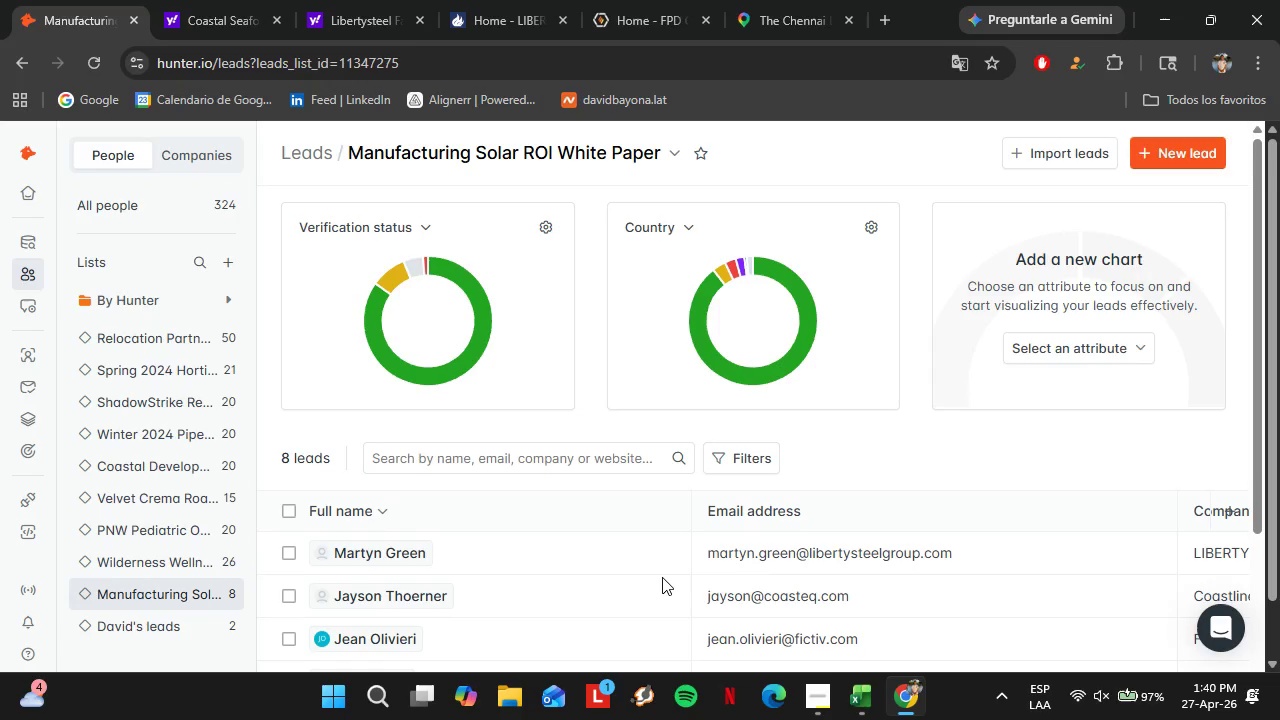 
wait(5.55)
 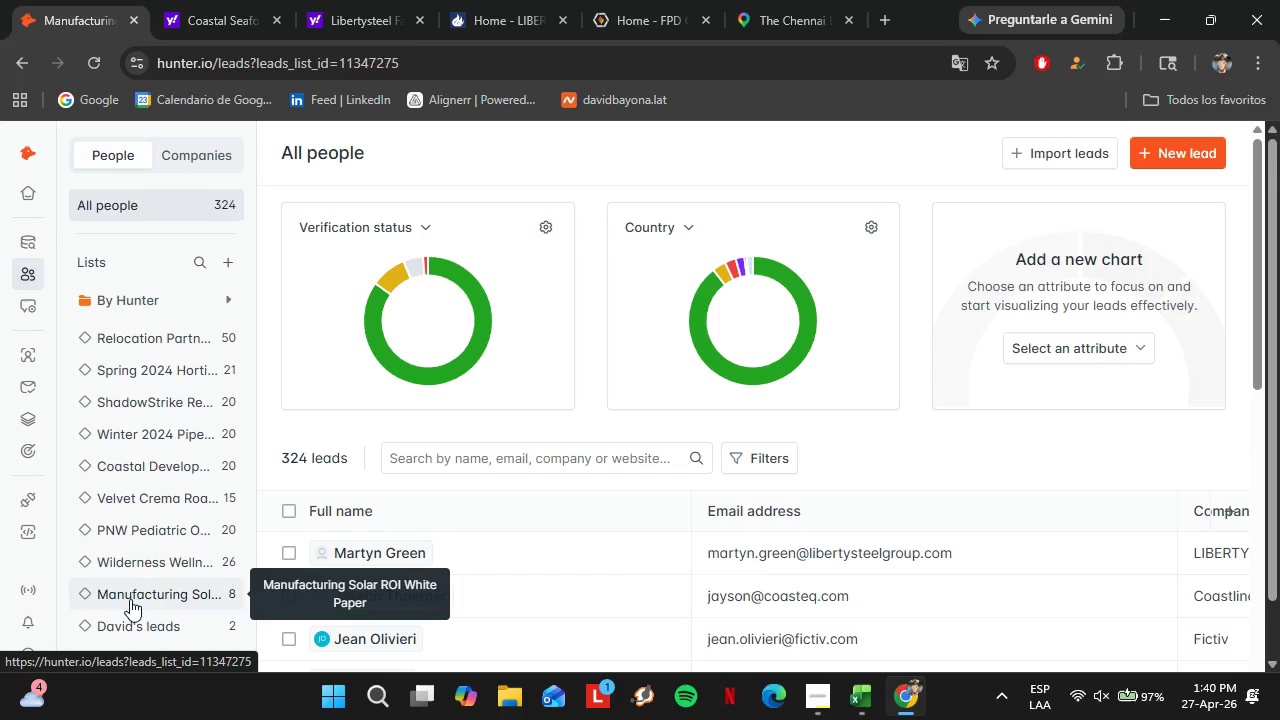 
scroll: coordinate [510, 488], scroll_direction: down, amount: 1.0
 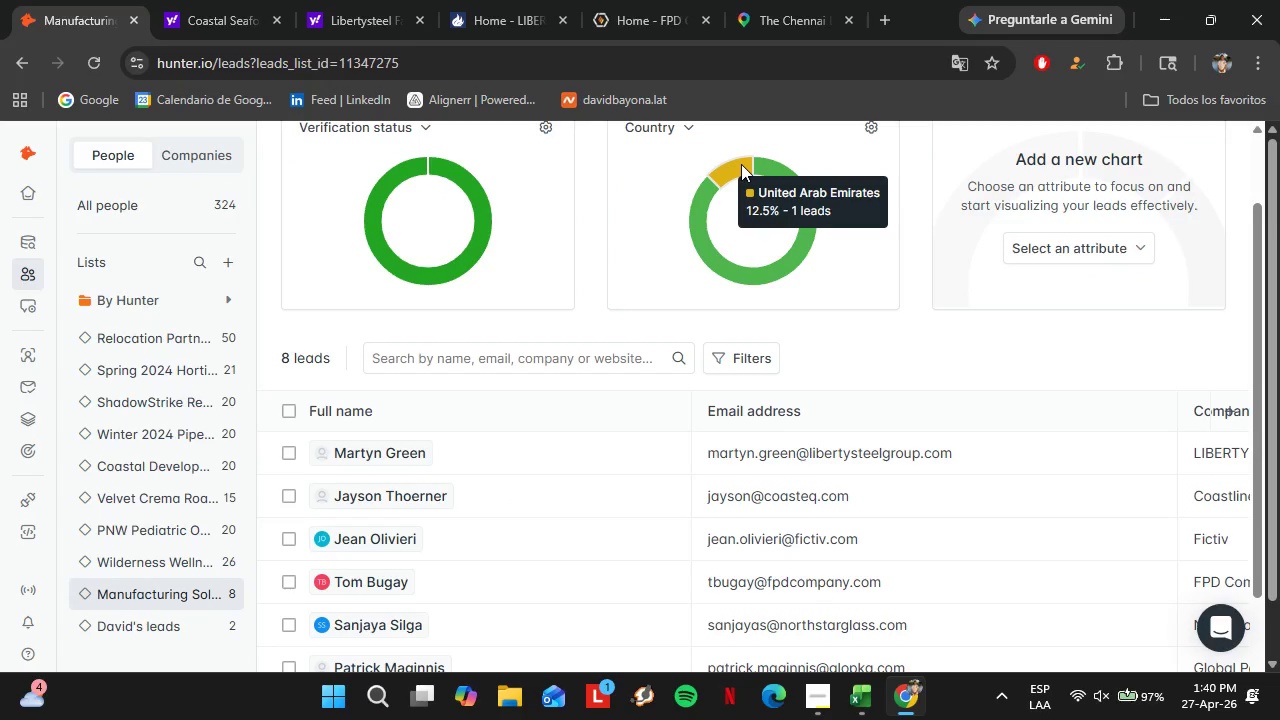 
left_click([738, 168])
 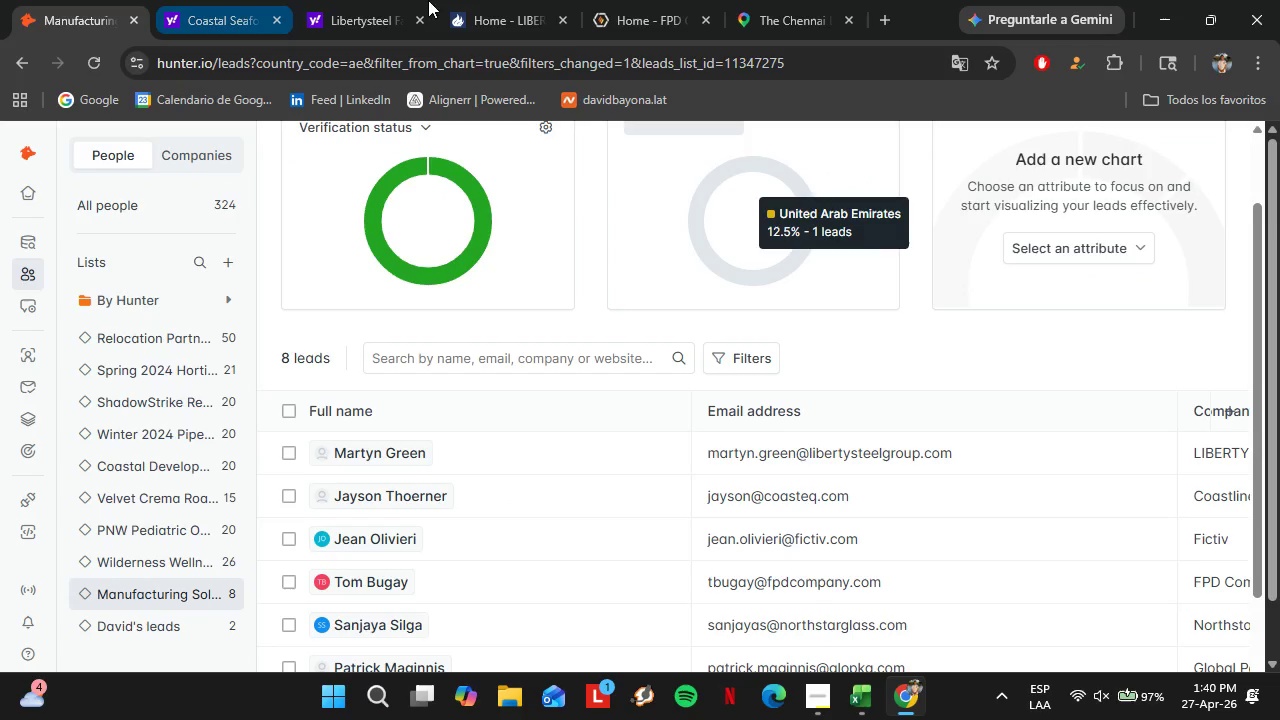 
left_click([462, 0])
 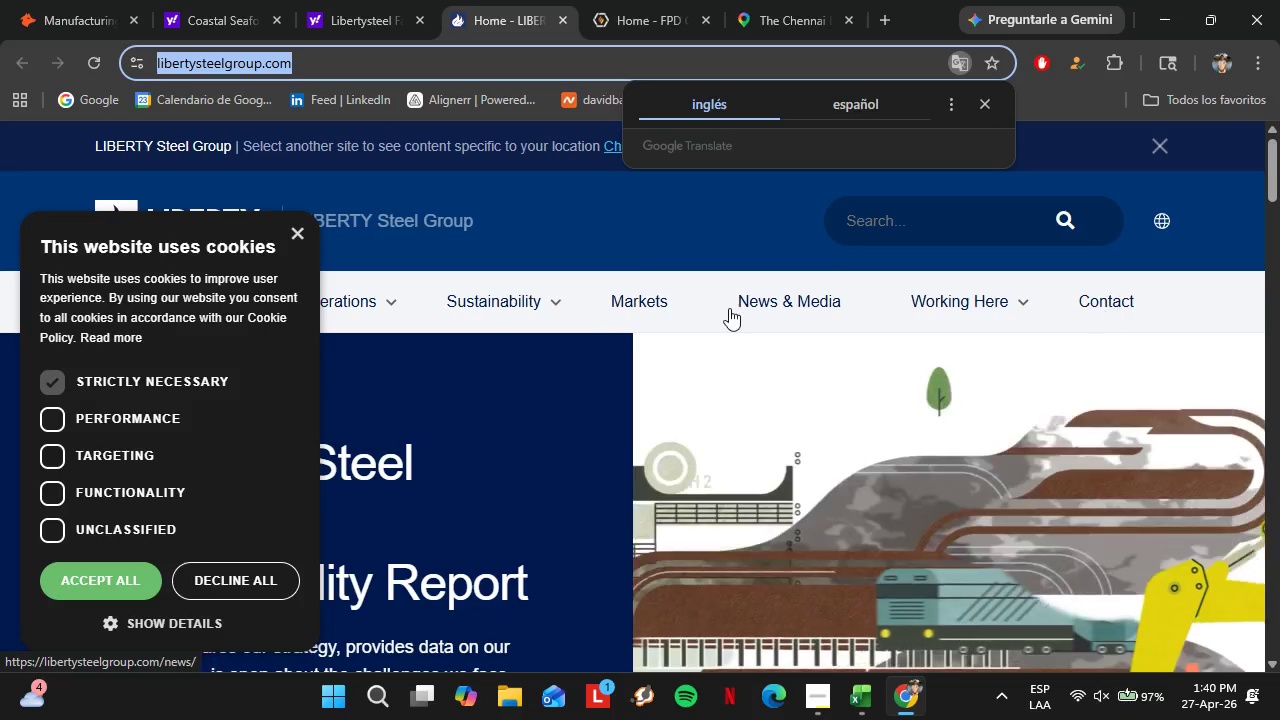 
scroll: coordinate [533, 380], scroll_direction: down, amount: 3.0
 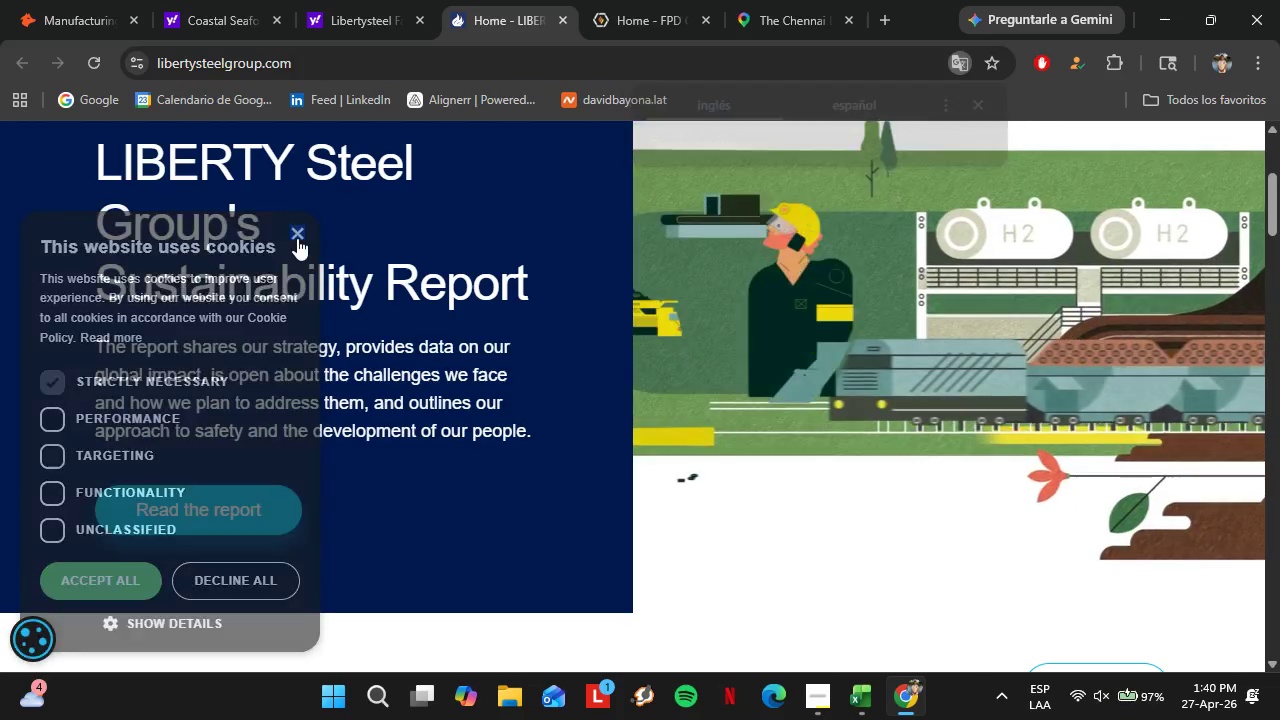 
scroll: coordinate [517, 326], scroll_direction: up, amount: 2.0
 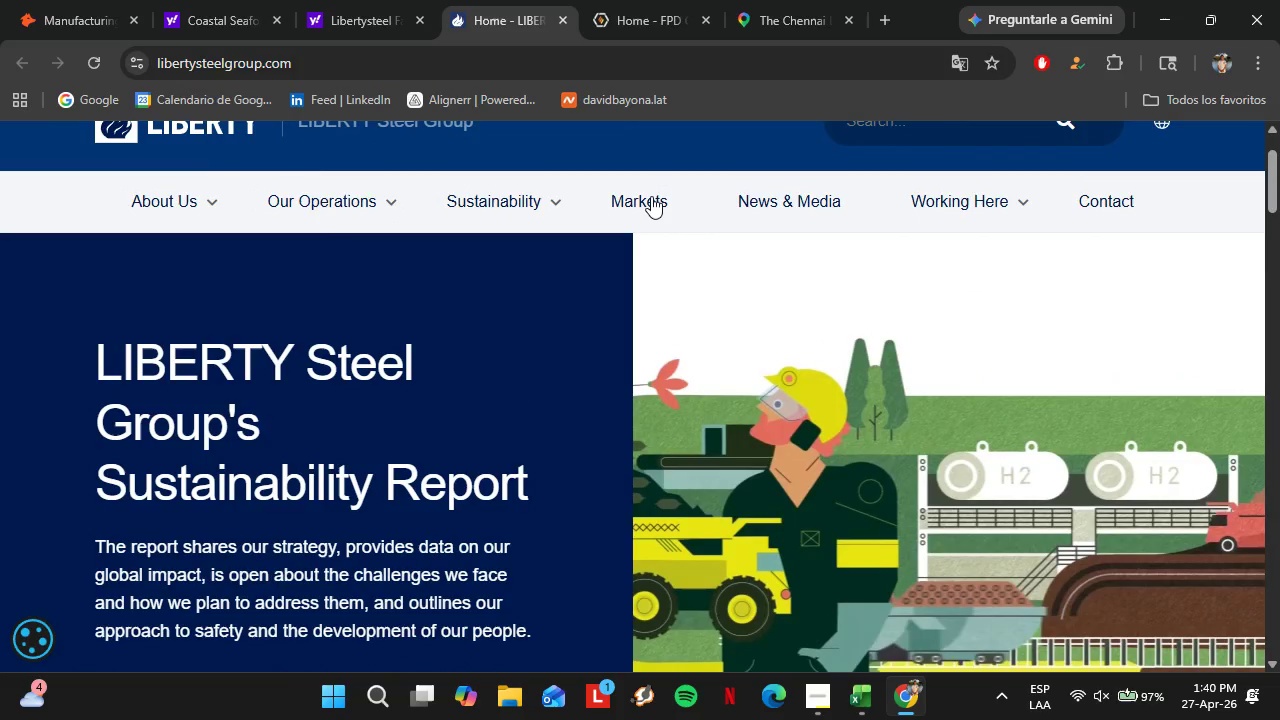 
left_click([651, 196])
 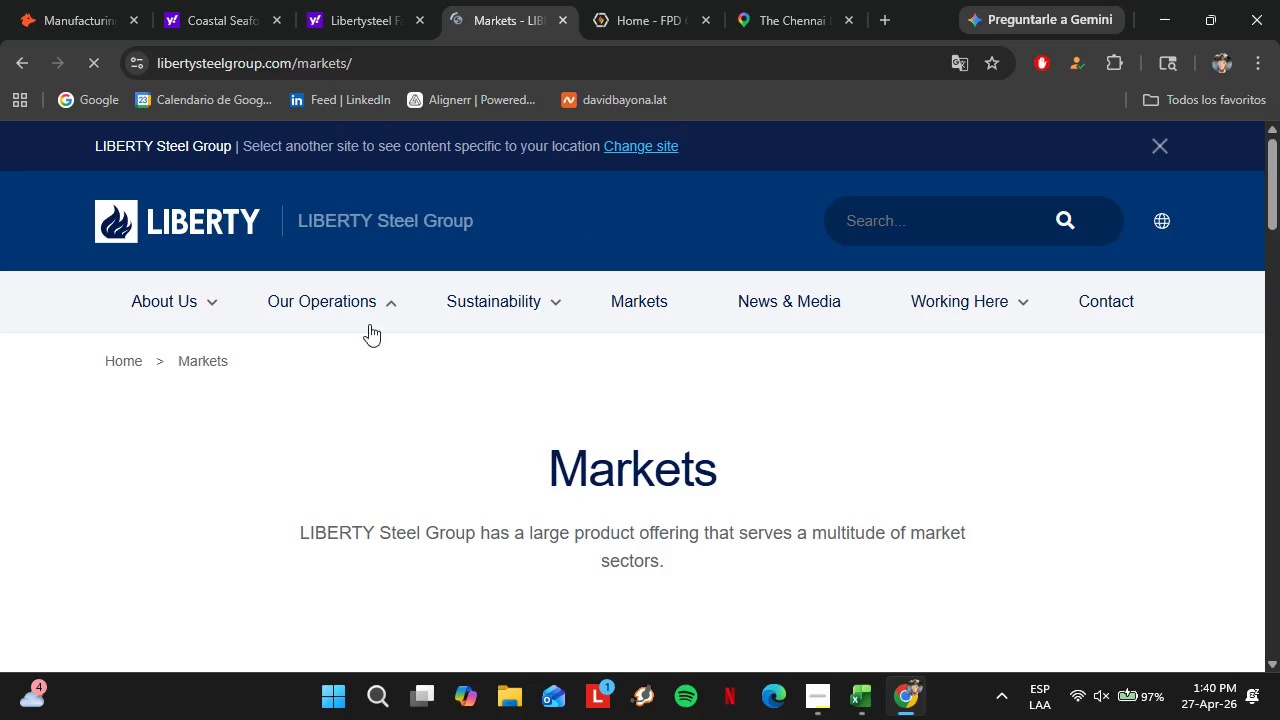 
scroll: coordinate [567, 499], scroll_direction: down, amount: 11.0
 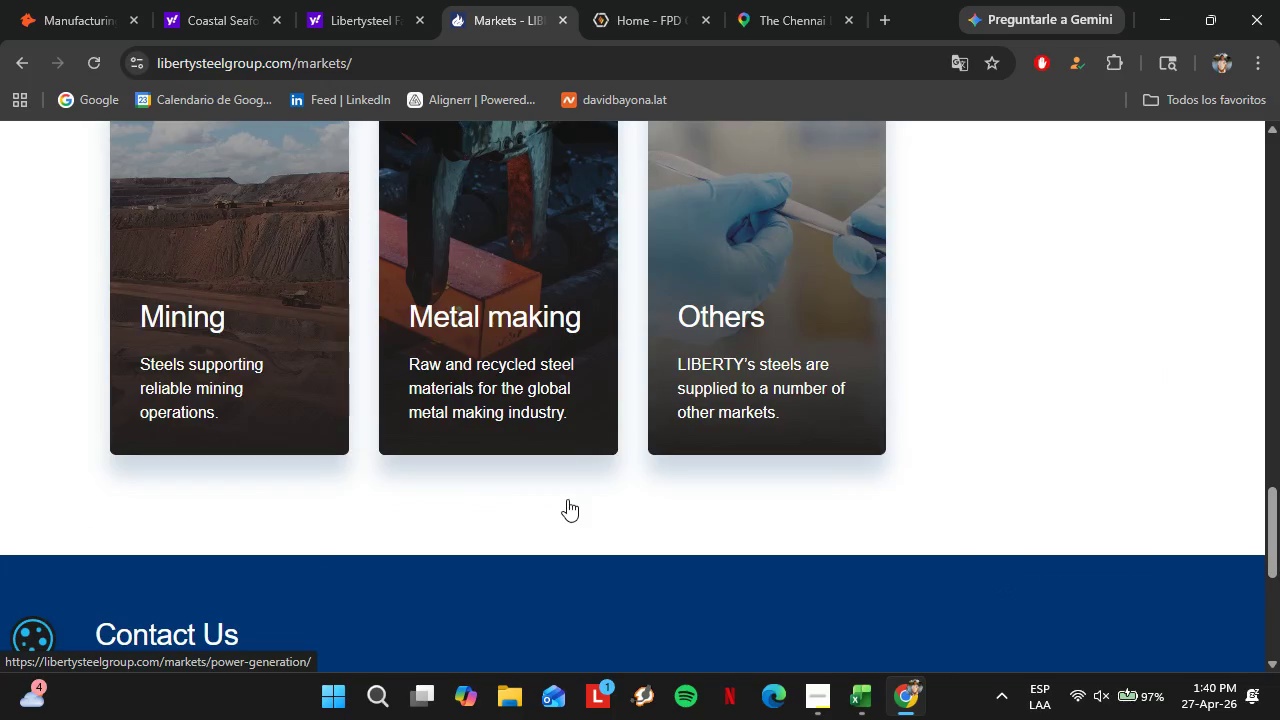 
scroll: coordinate [662, 439], scroll_direction: up, amount: 6.0
 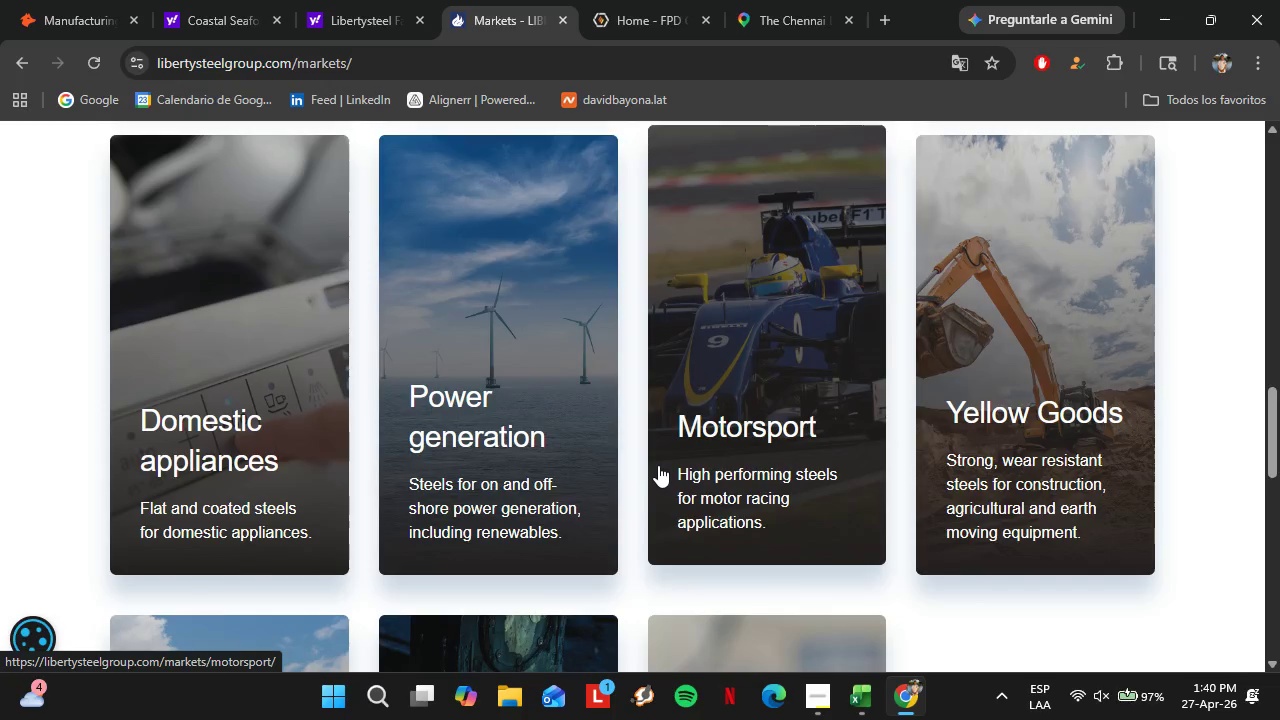 
scroll: coordinate [658, 467], scroll_direction: down, amount: 10.0
 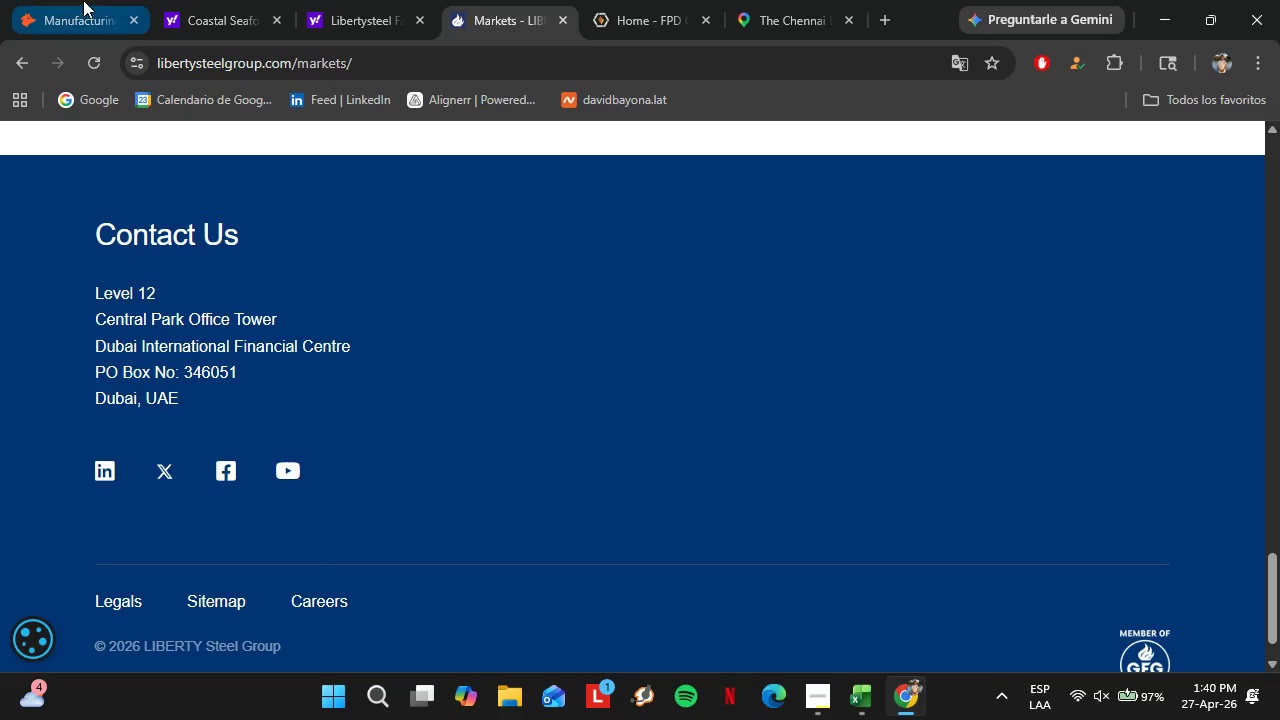 
left_click([83, 0])
 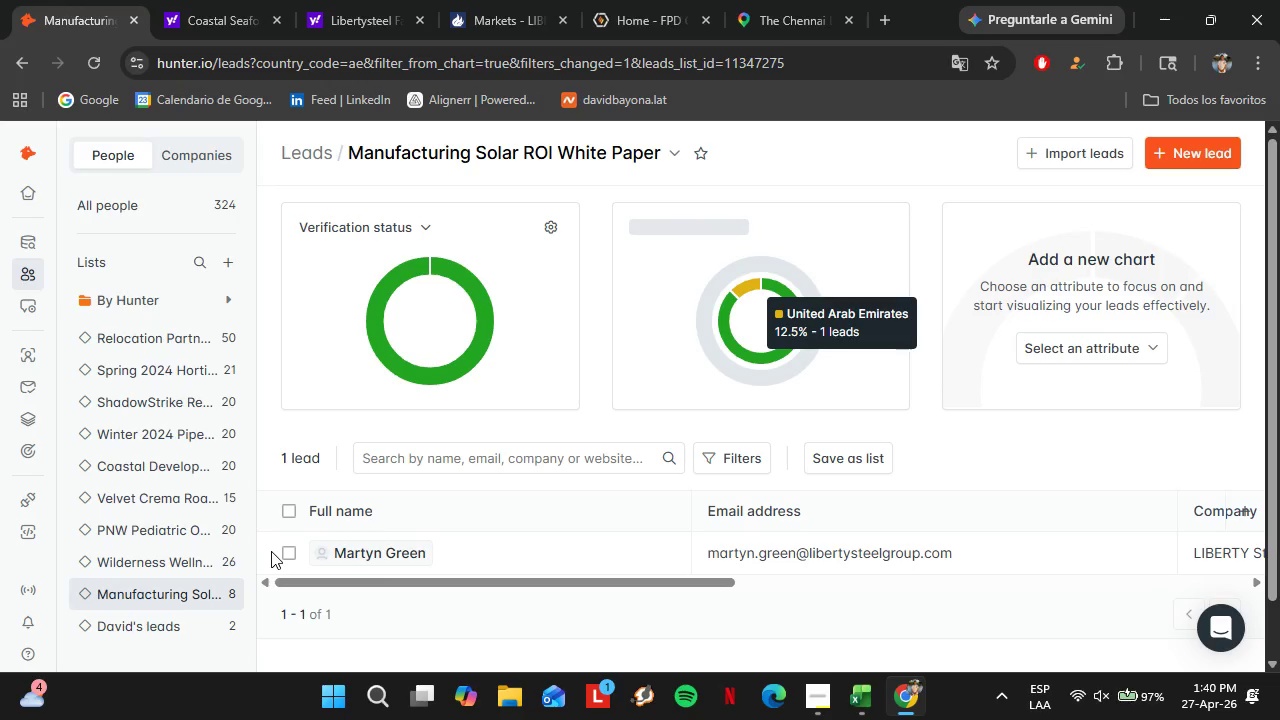 
left_click([287, 551])
 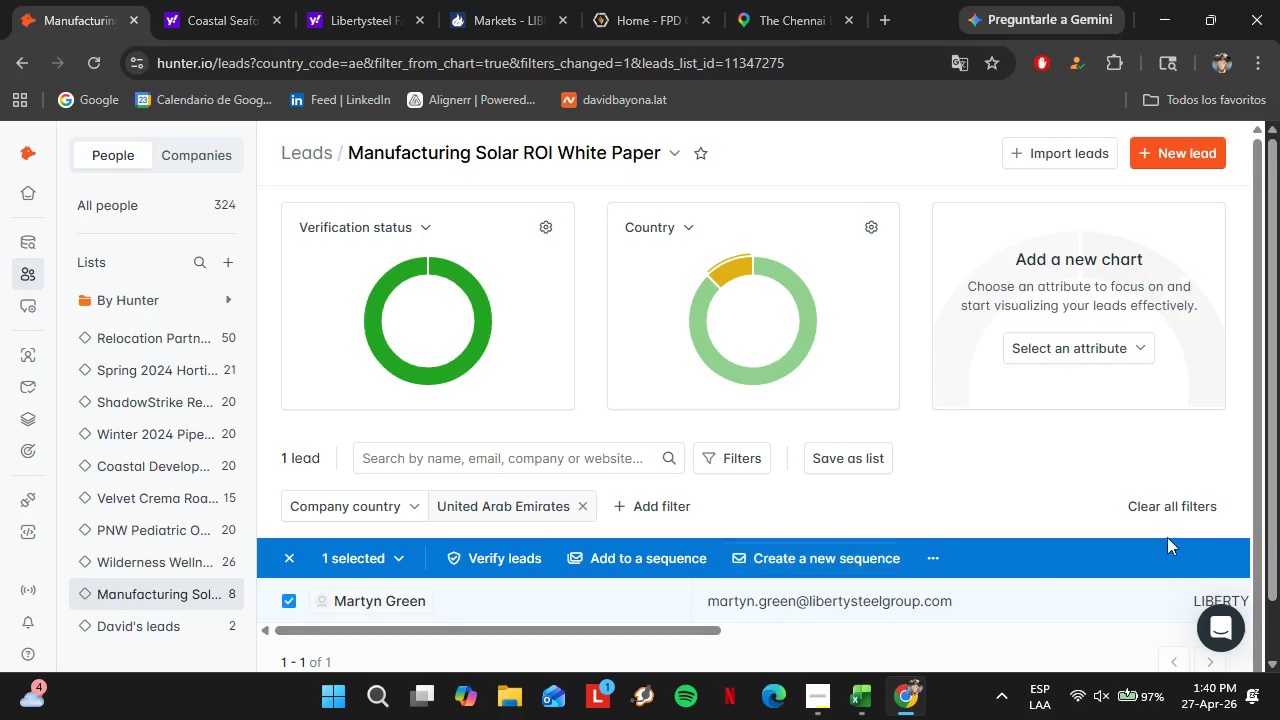 
left_click([935, 565])
 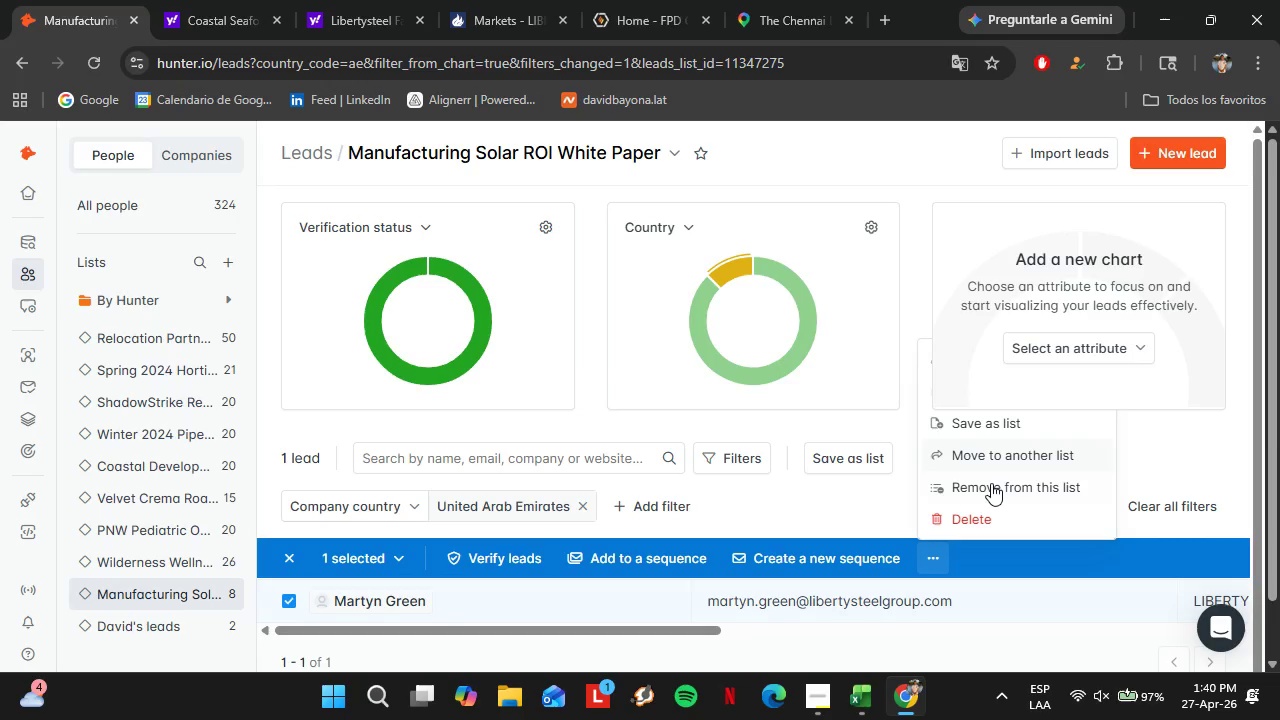 
left_click([991, 488])
 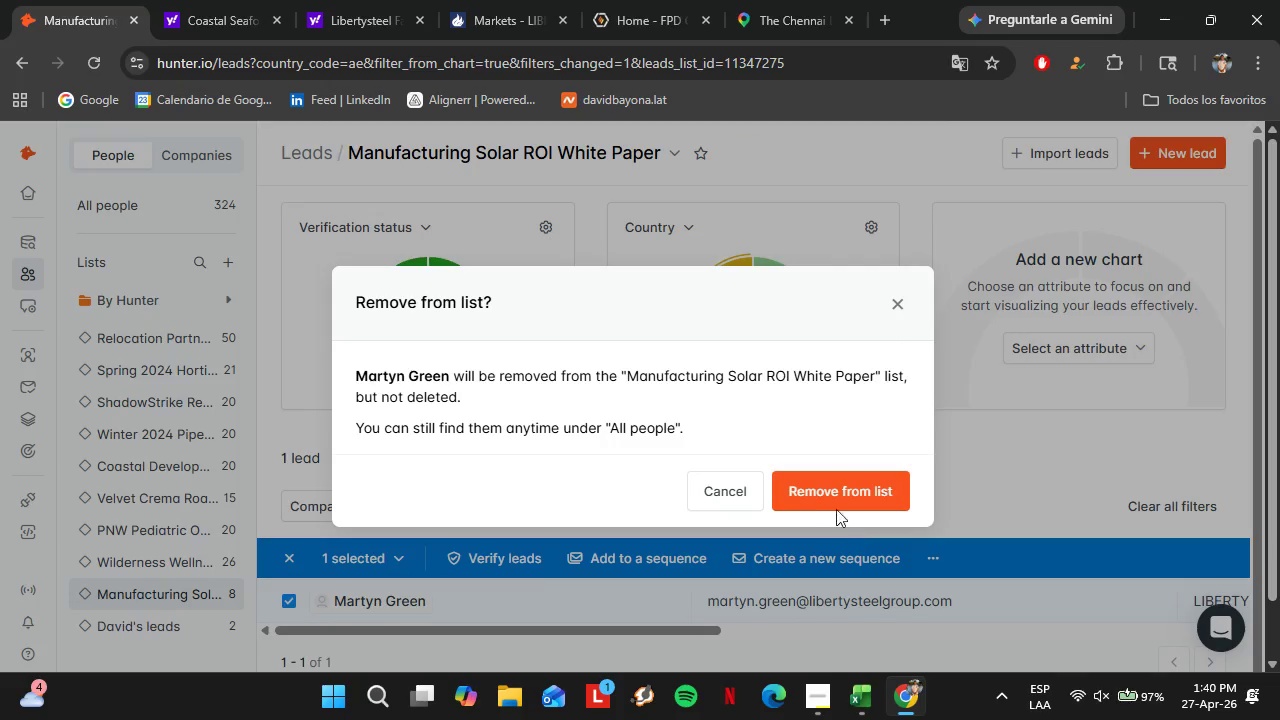 
left_click([826, 497])
 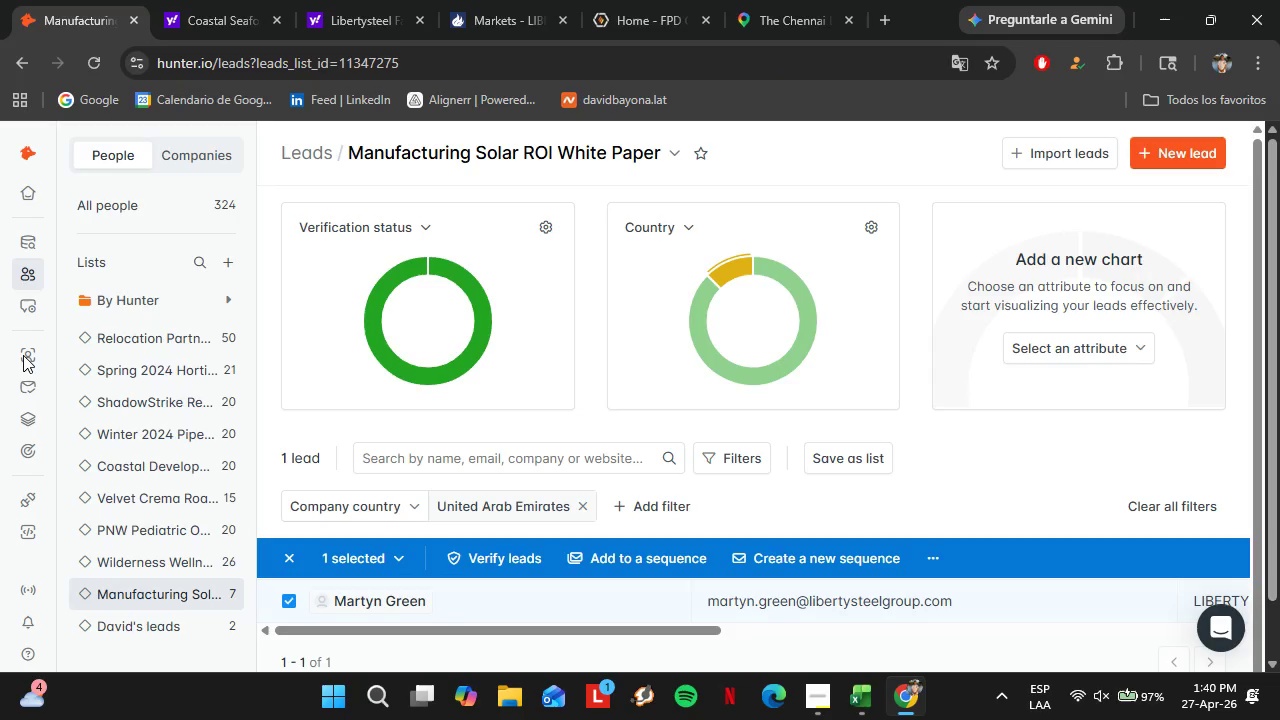 
left_click([23, 355])
 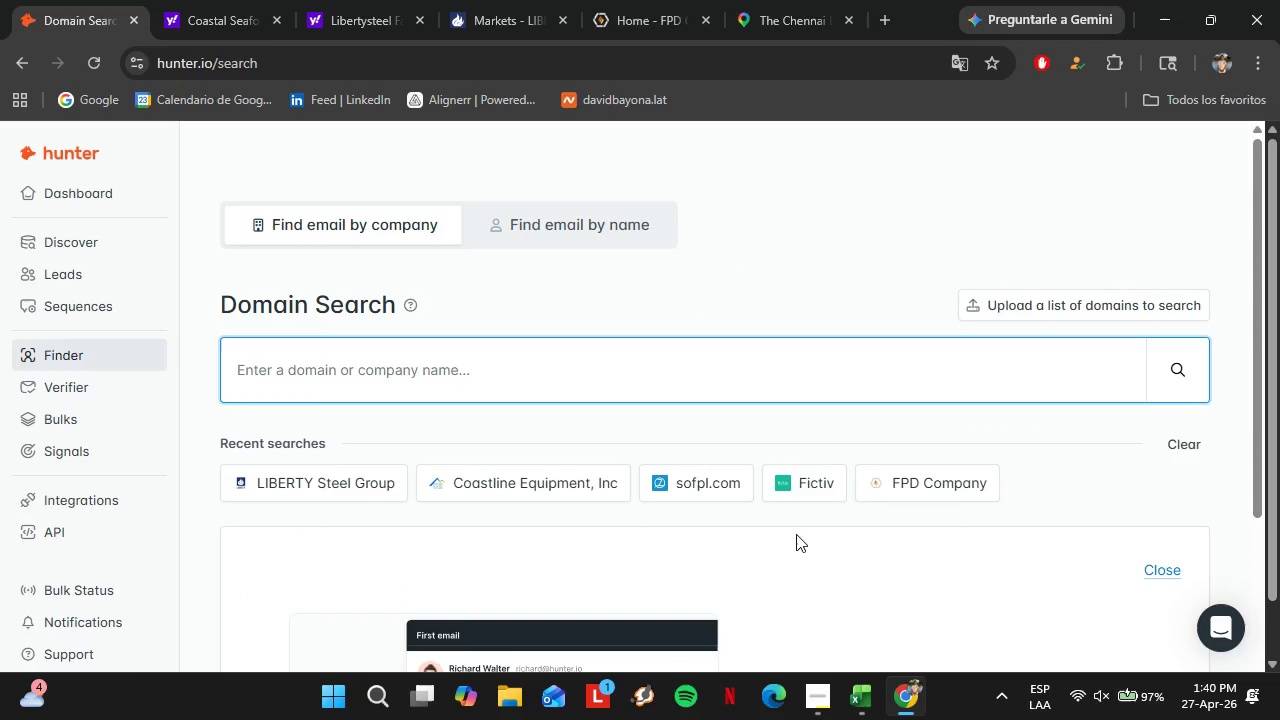 
wait(10.94)
 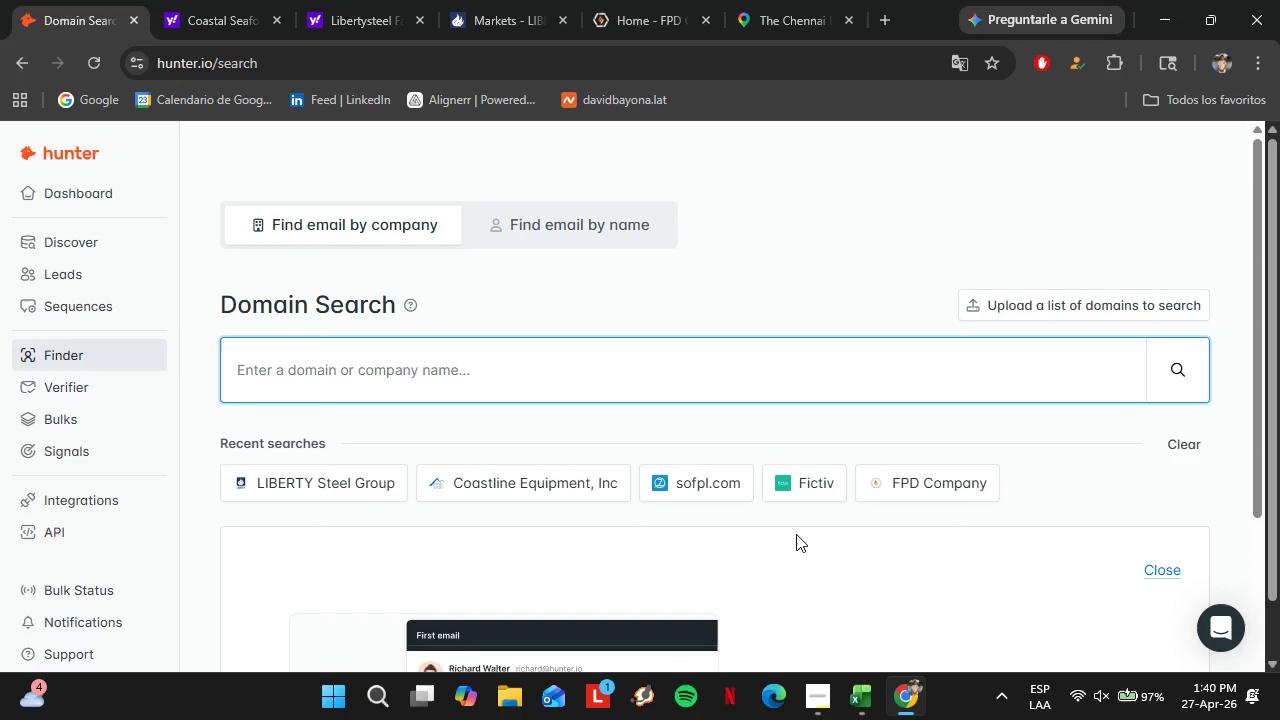 
left_click([864, 700])
 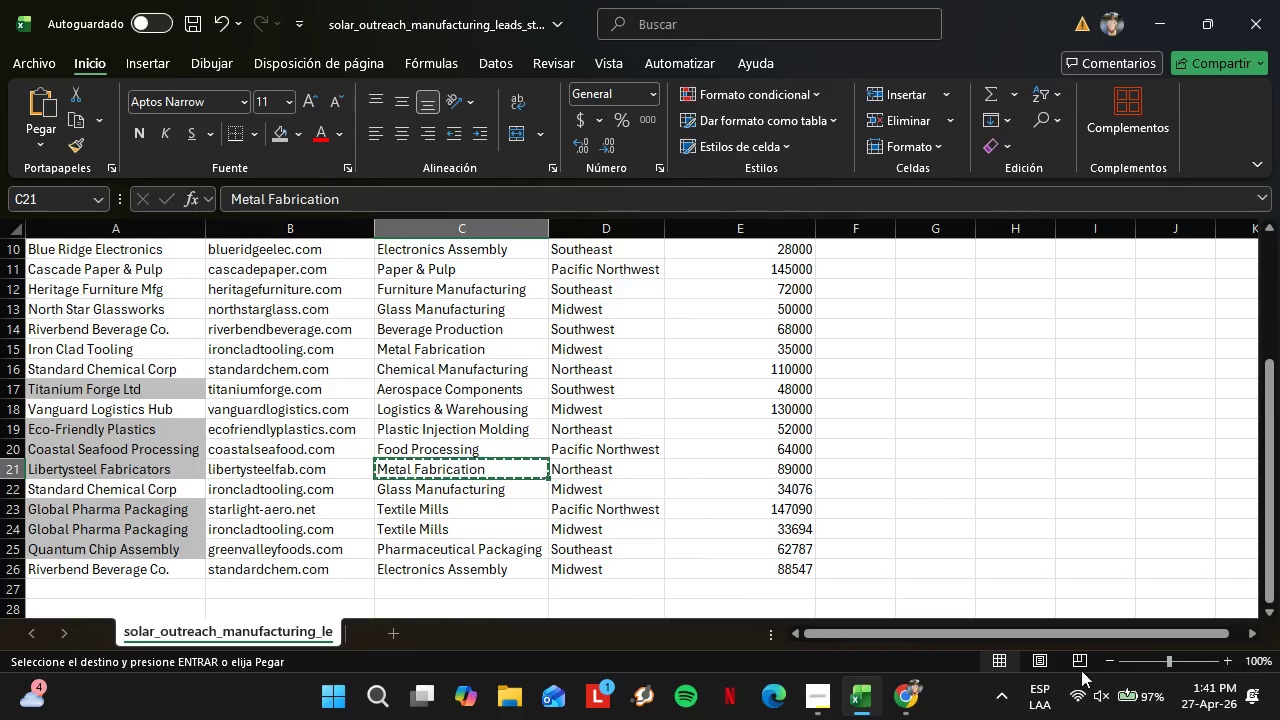 
wait(6.84)
 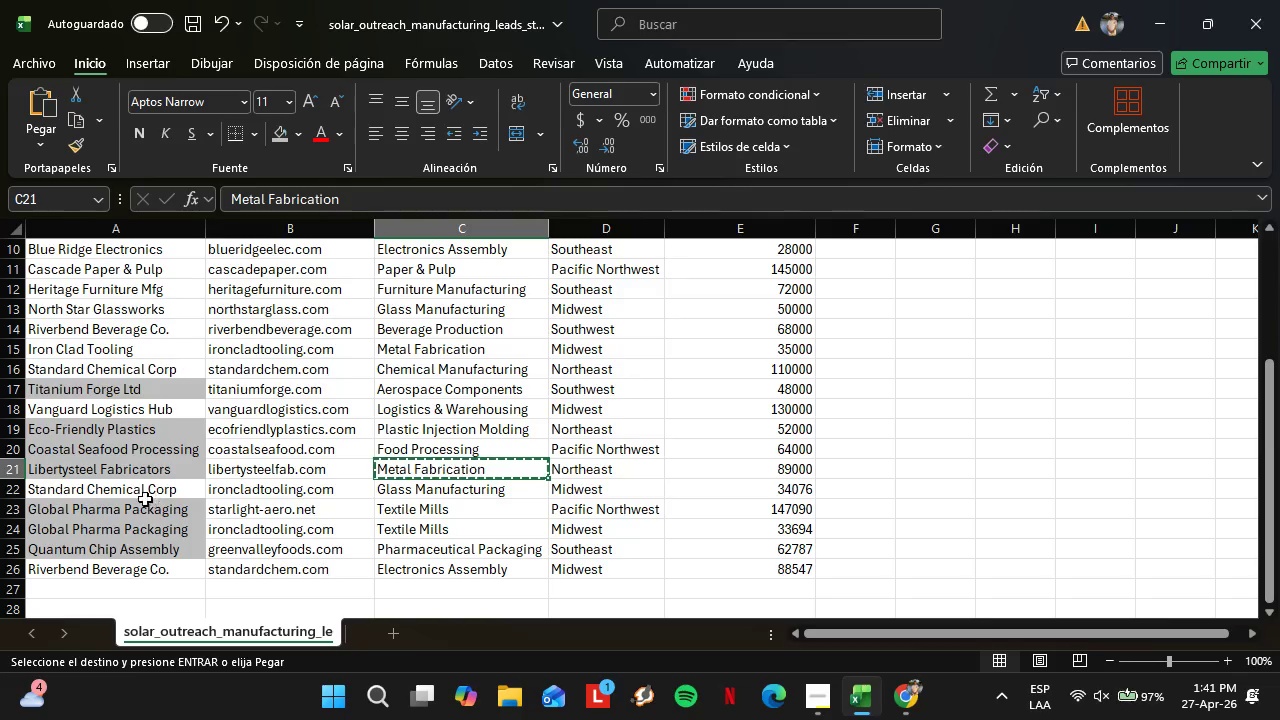 
left_click([371, 0])
 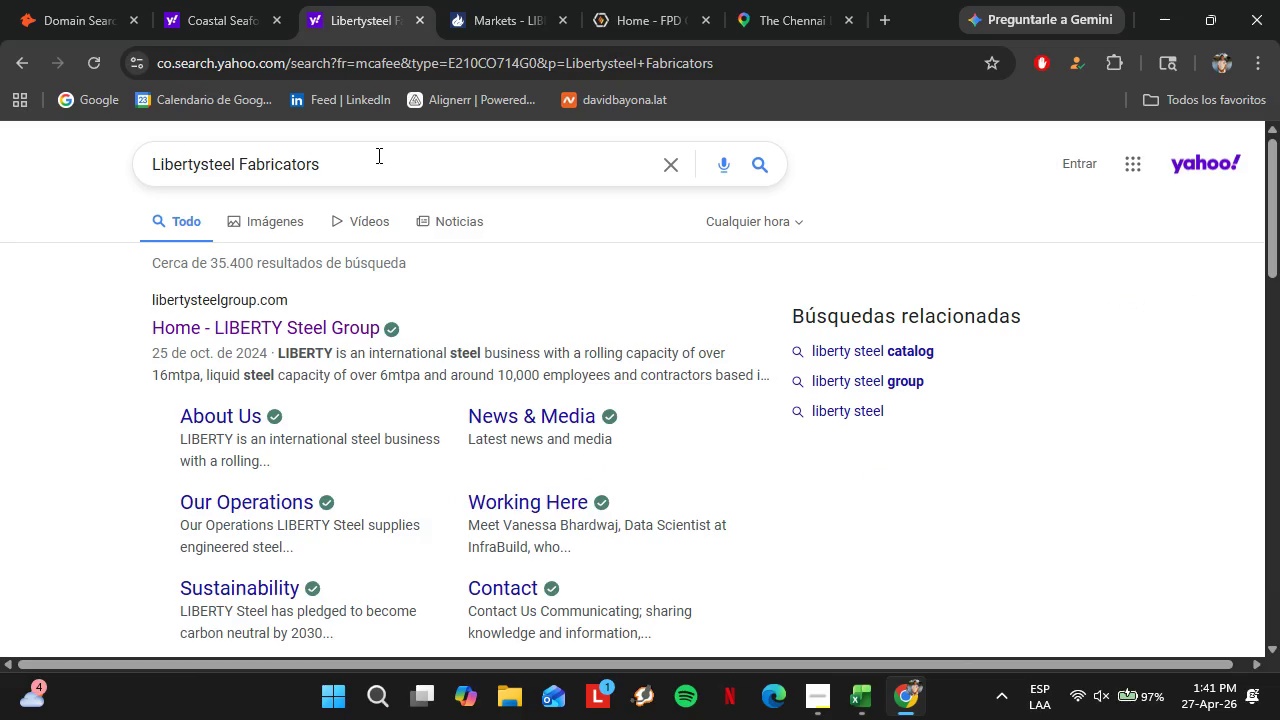 
left_click([376, 153])
 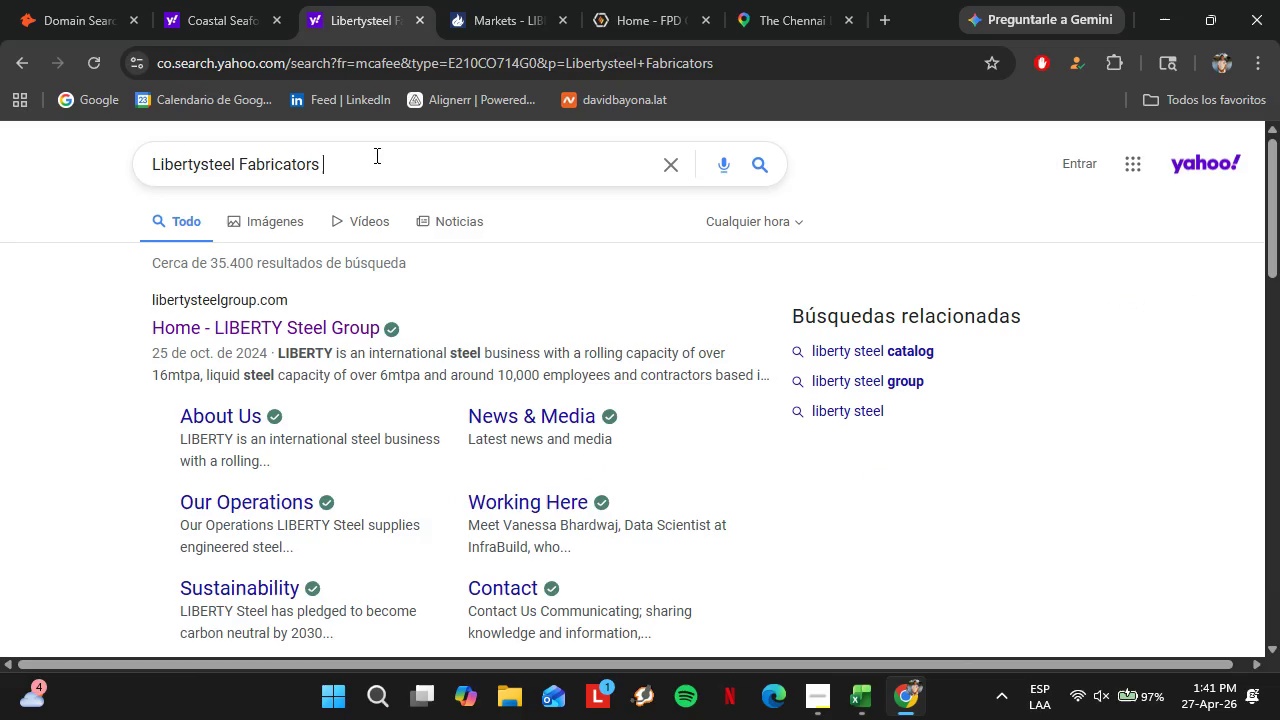 
key(Space)
 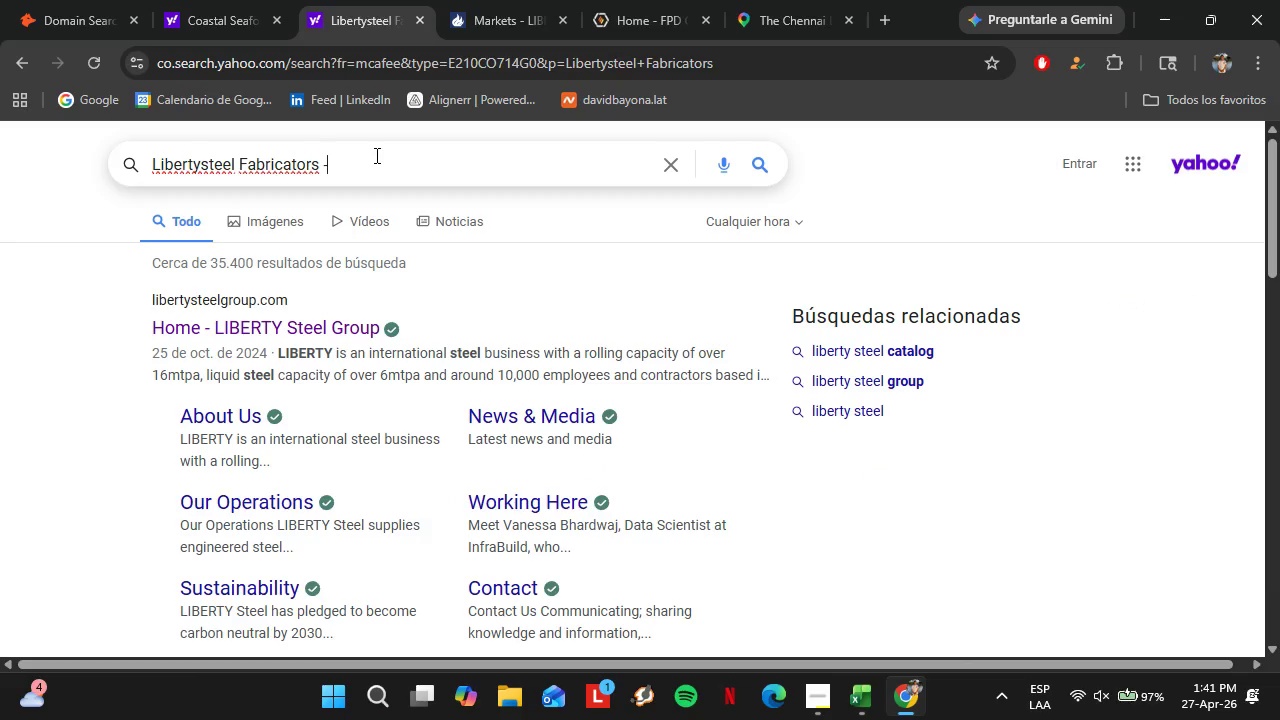 
key(Minus)
 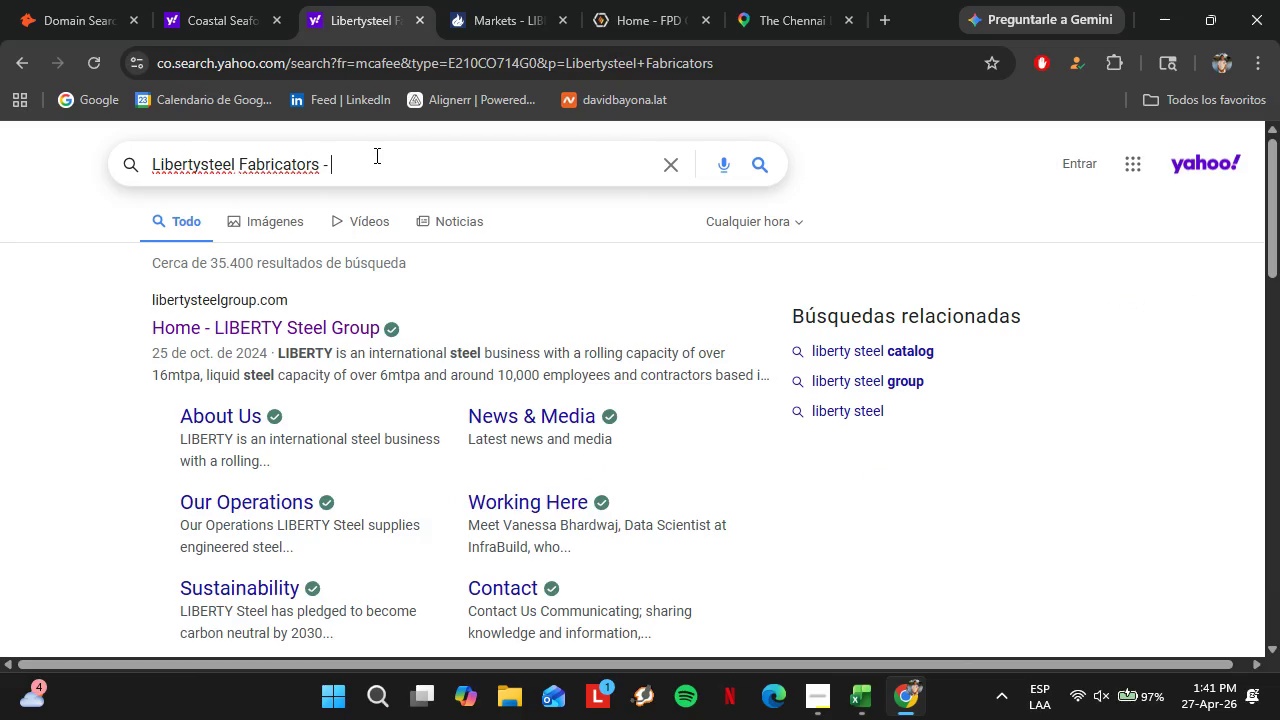 
key(Space)
 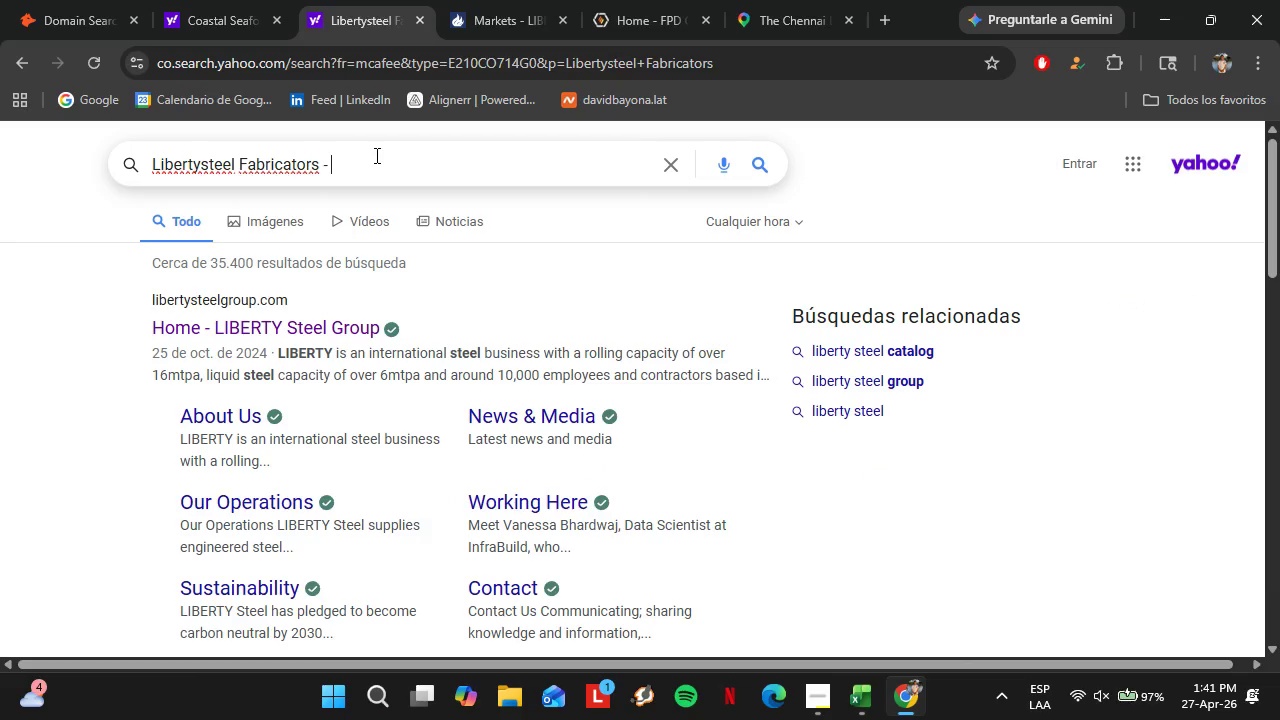 
key(Control+V)
 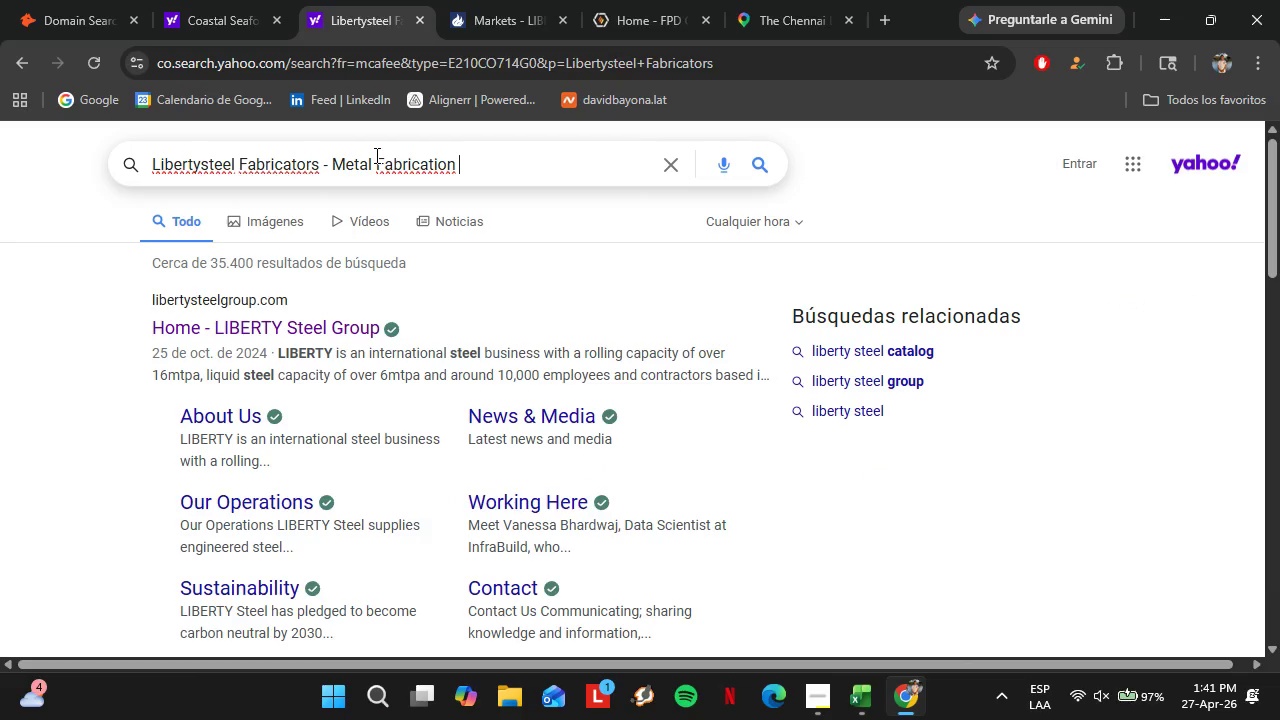 
key(Space)
 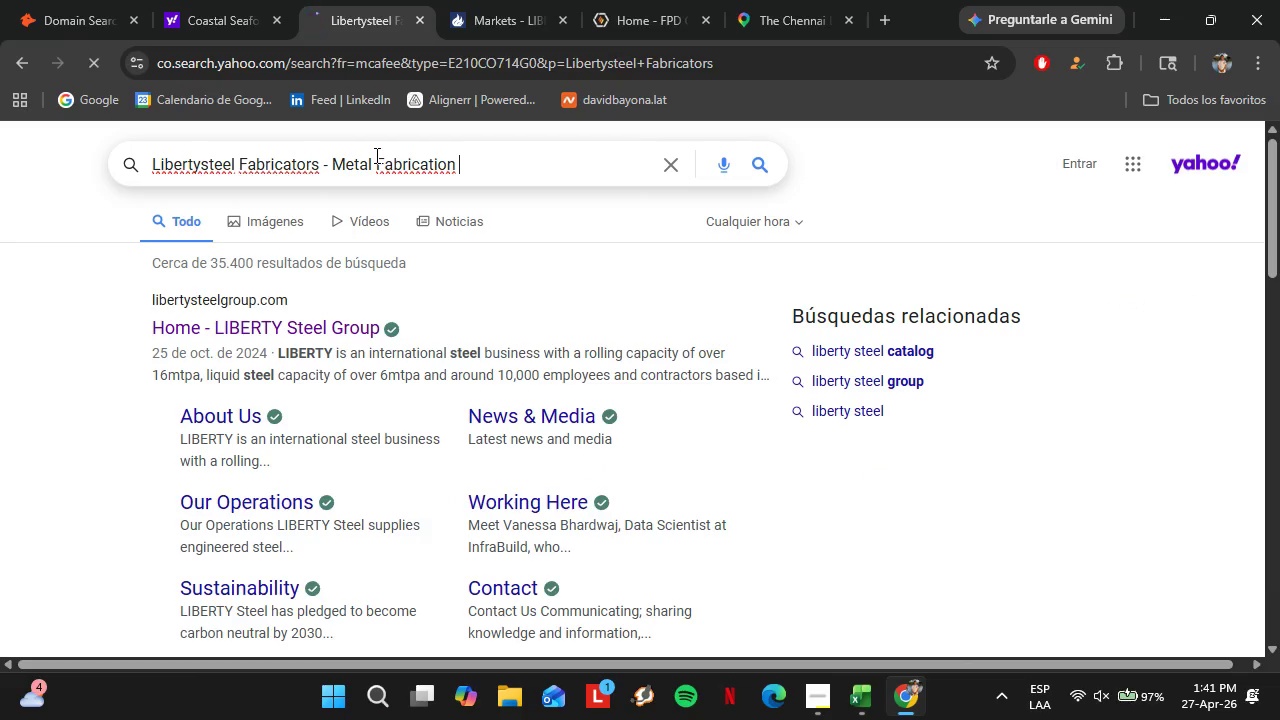 
key(Enter)
 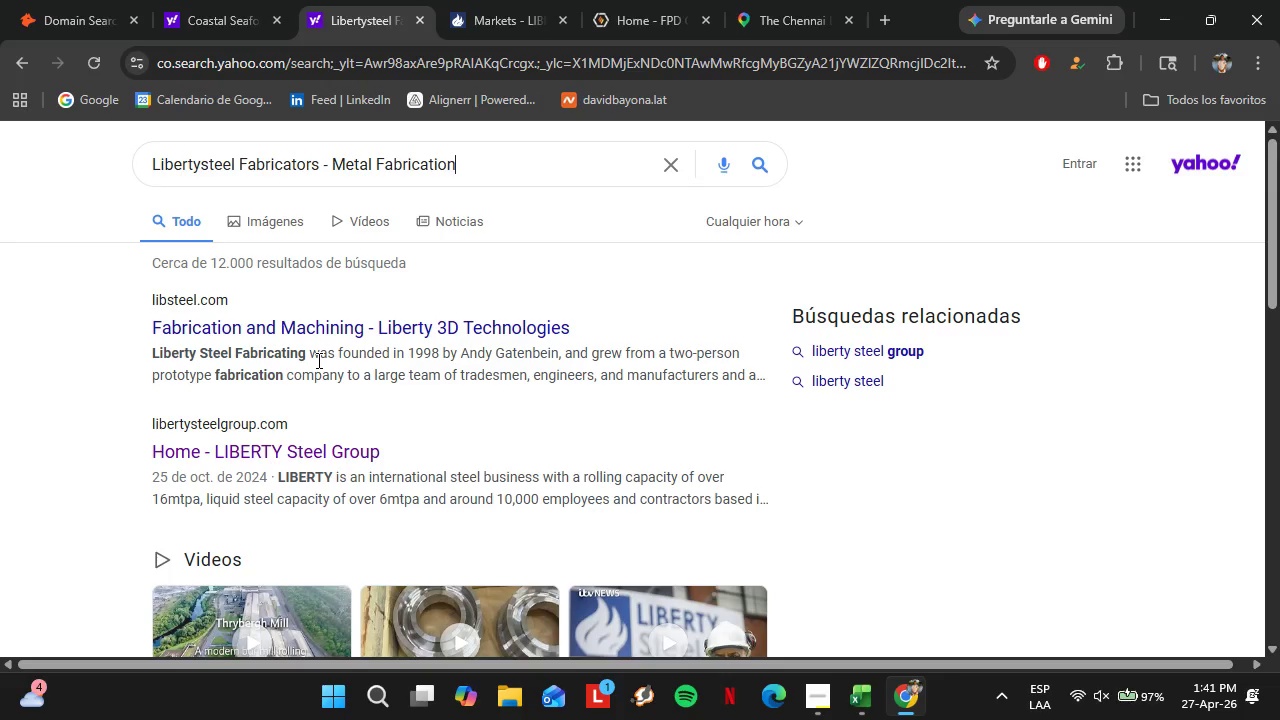 
wait(8.72)
 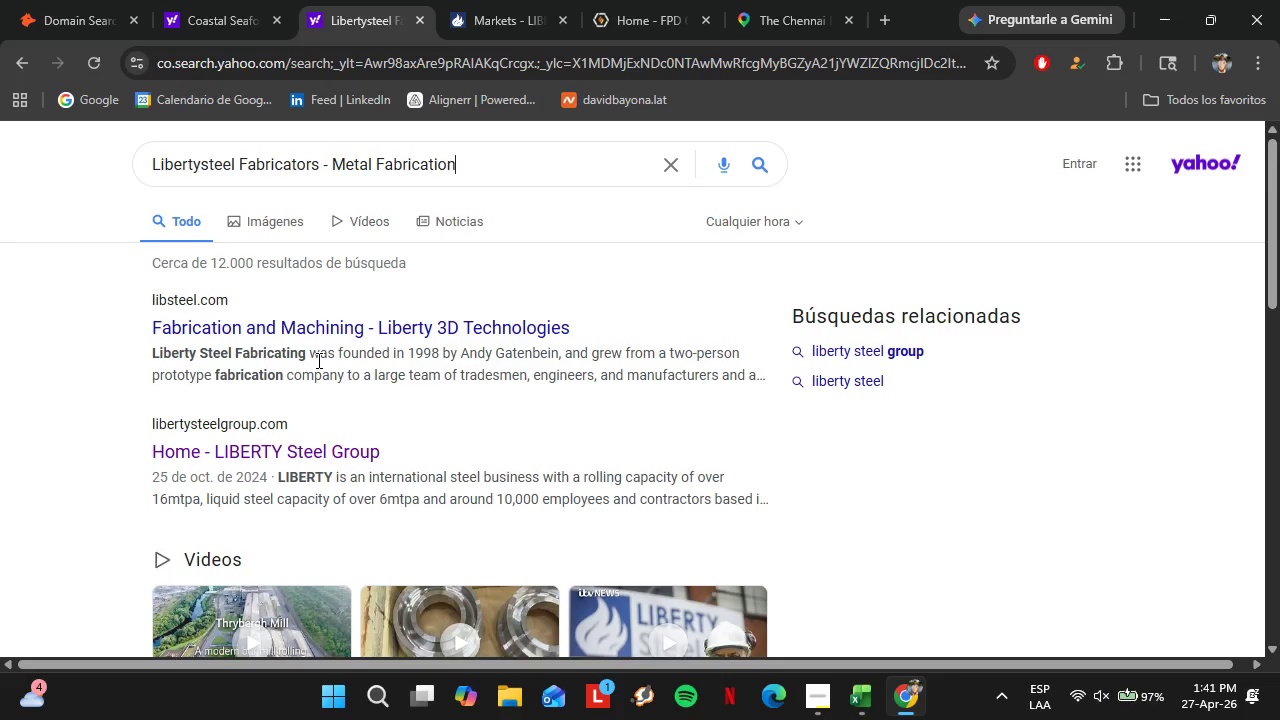 
left_click([246, 330])
 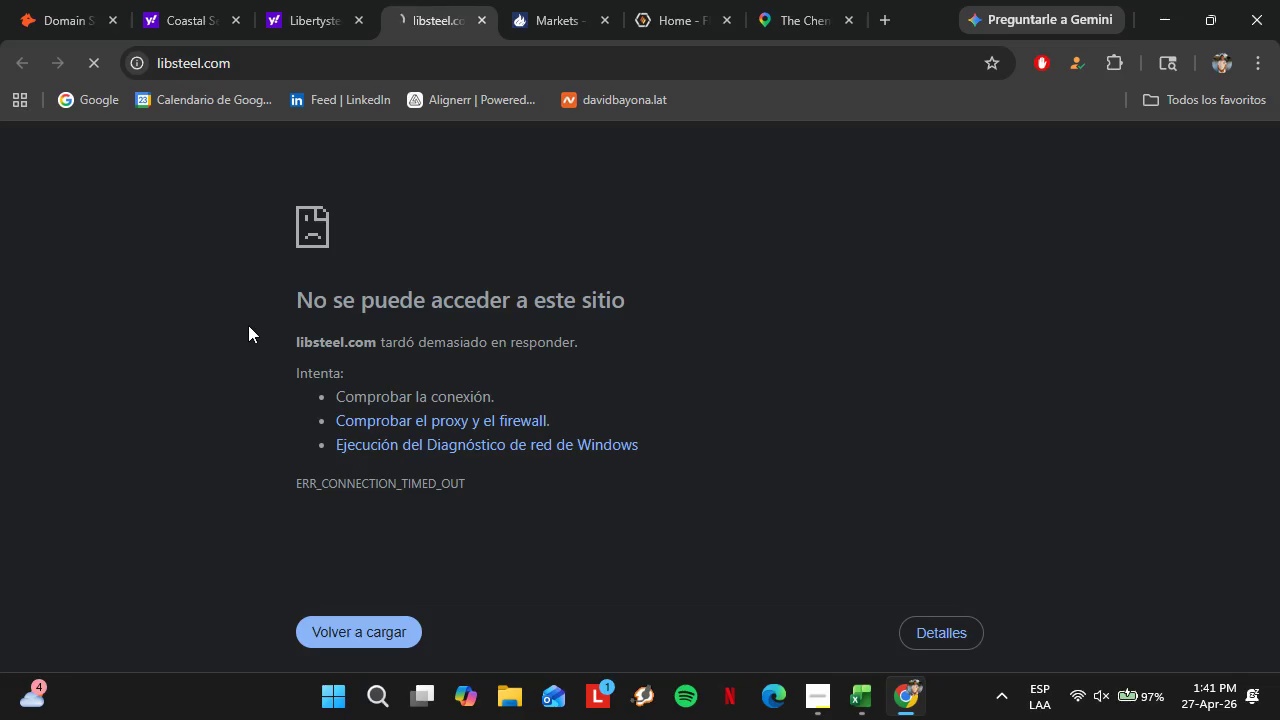 
wait(27.39)
 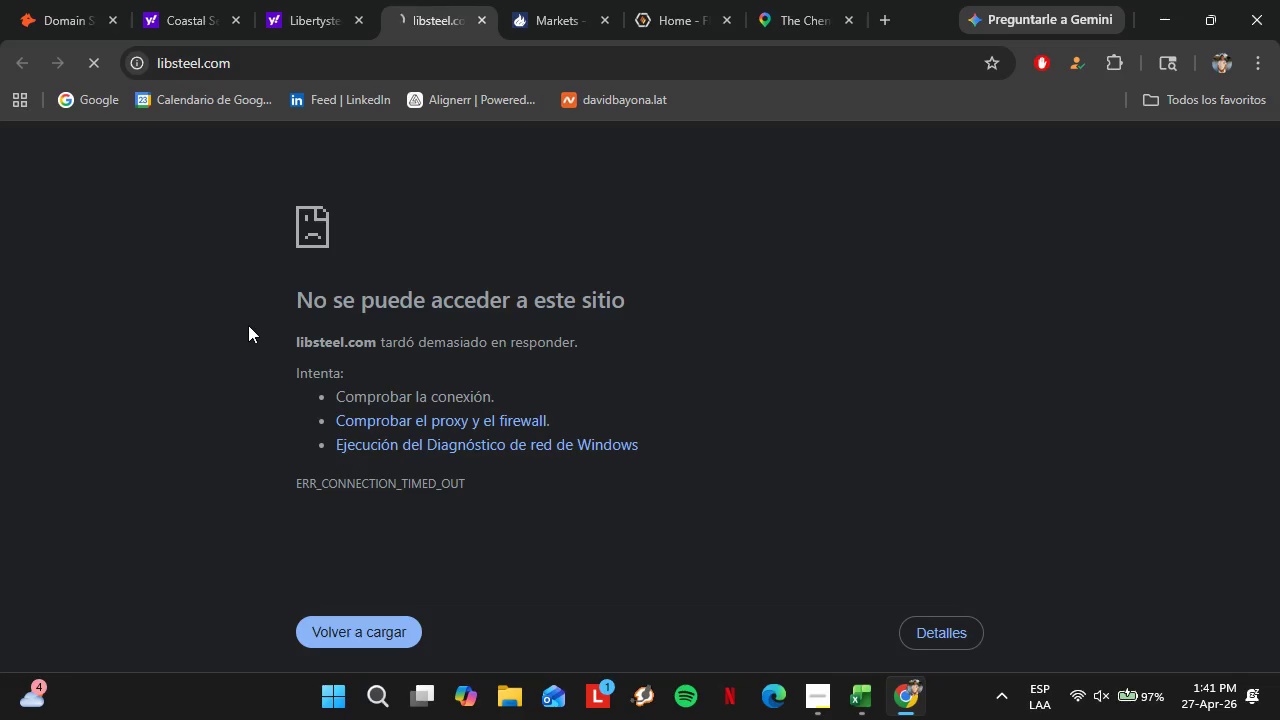 
left_click([608, 15])
 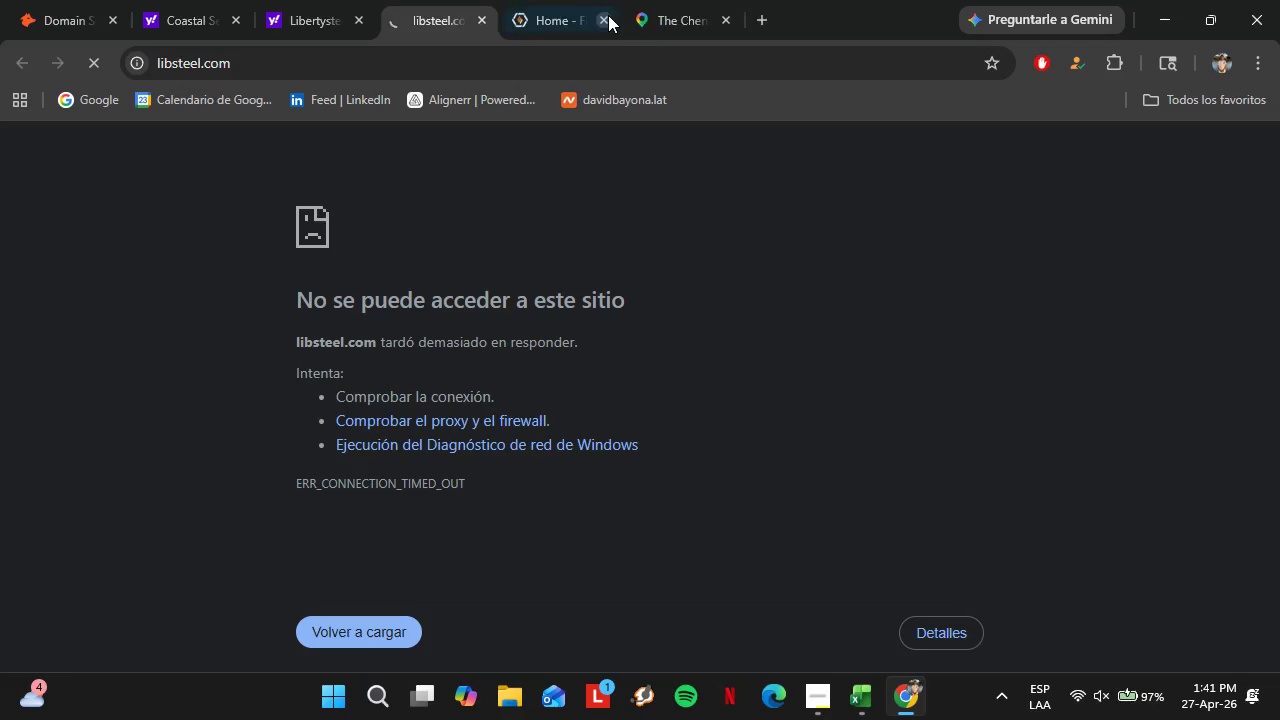 
left_click([608, 15])
 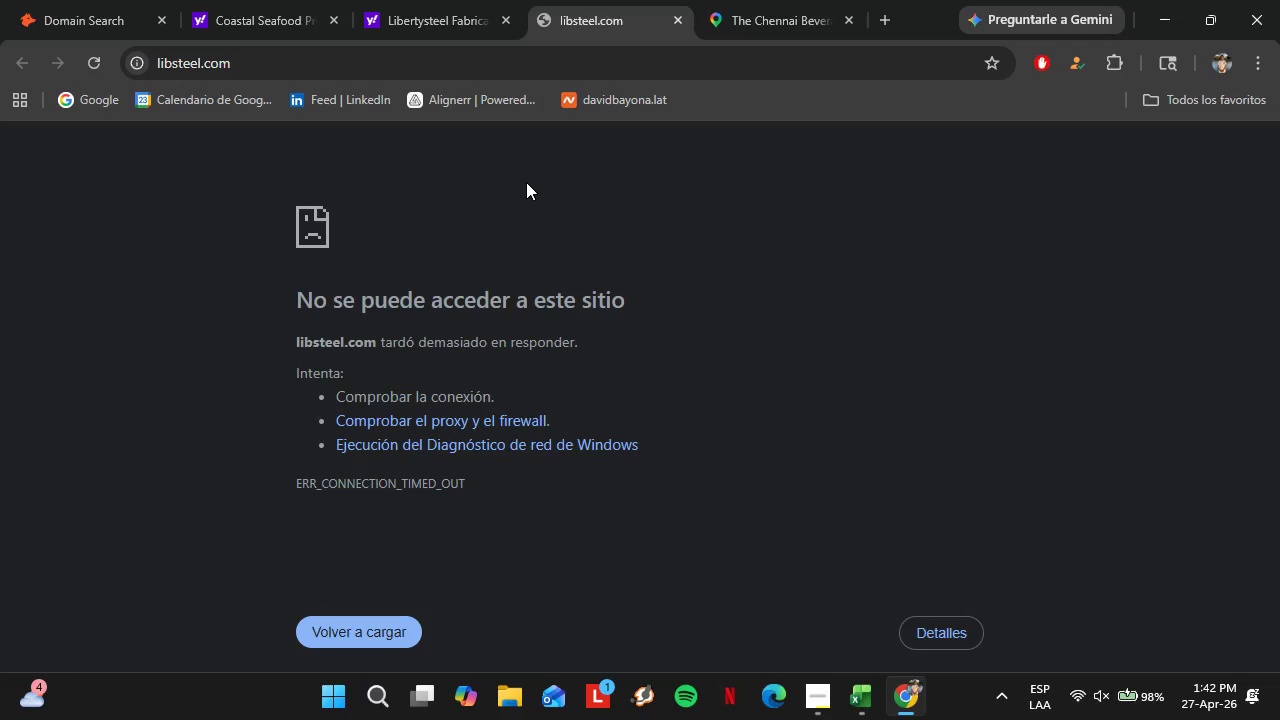 
wait(20.64)
 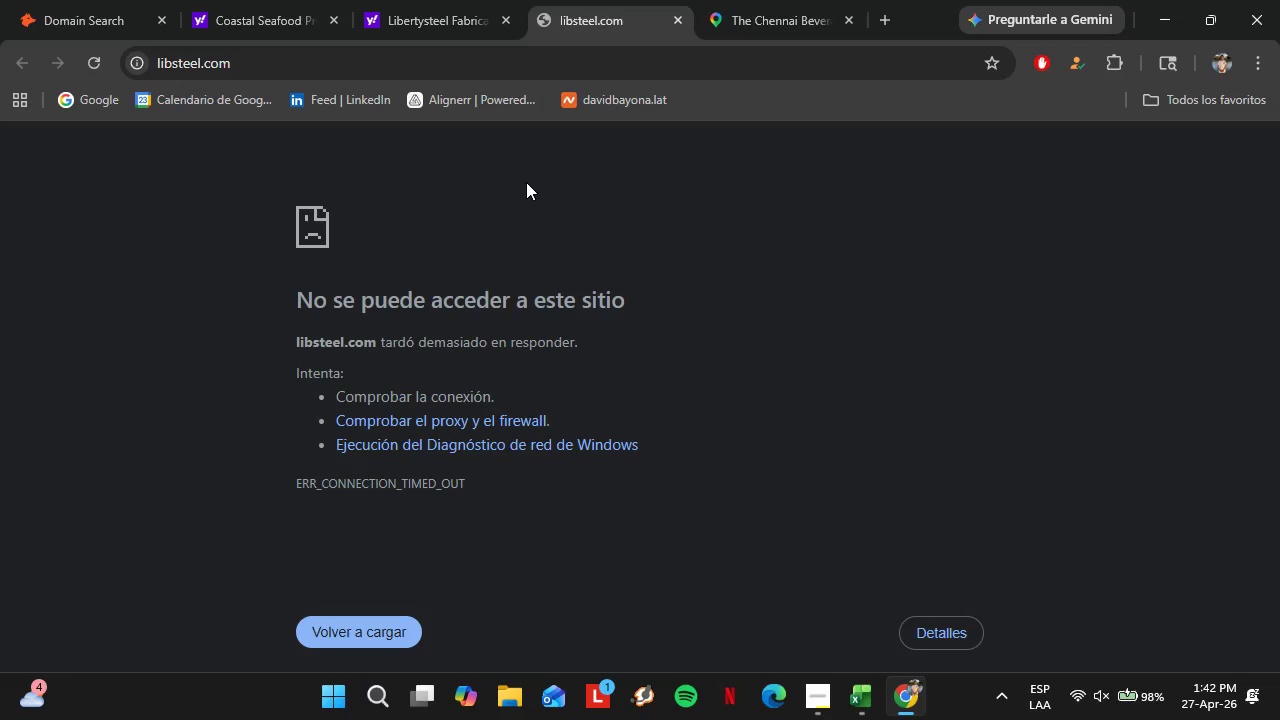 
left_click([89, 67])
 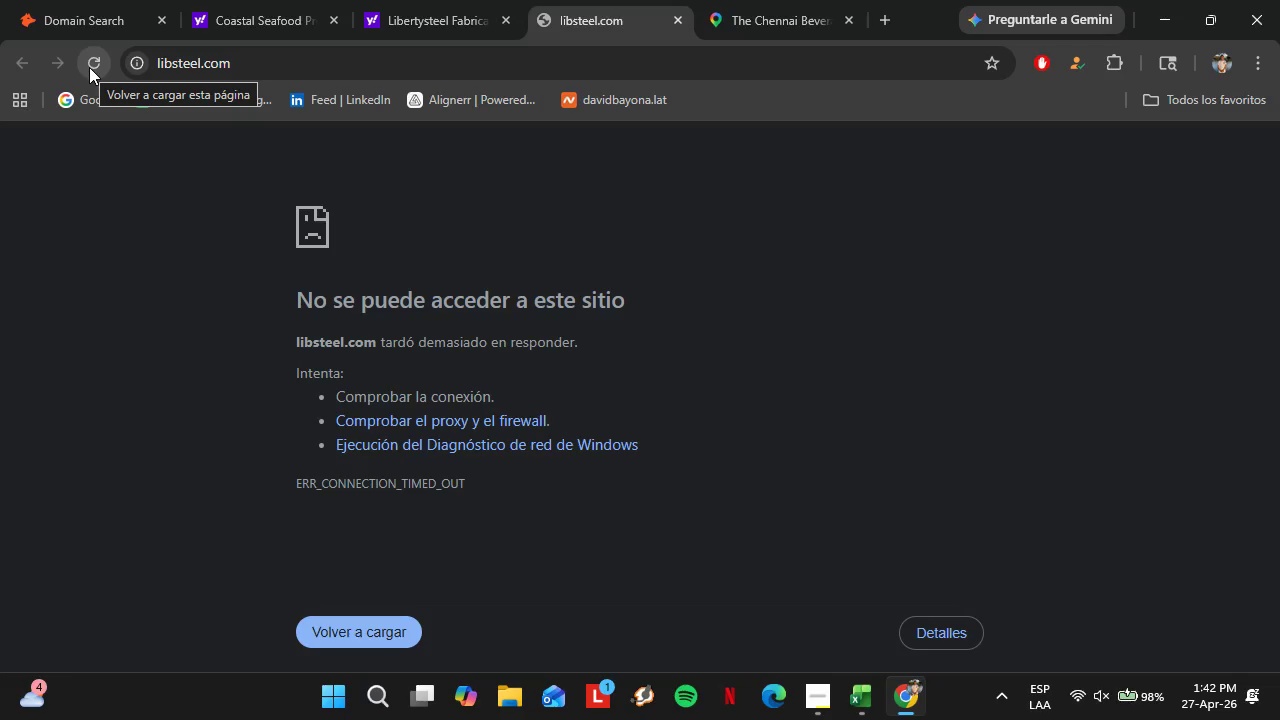 
left_click([90, 66])
 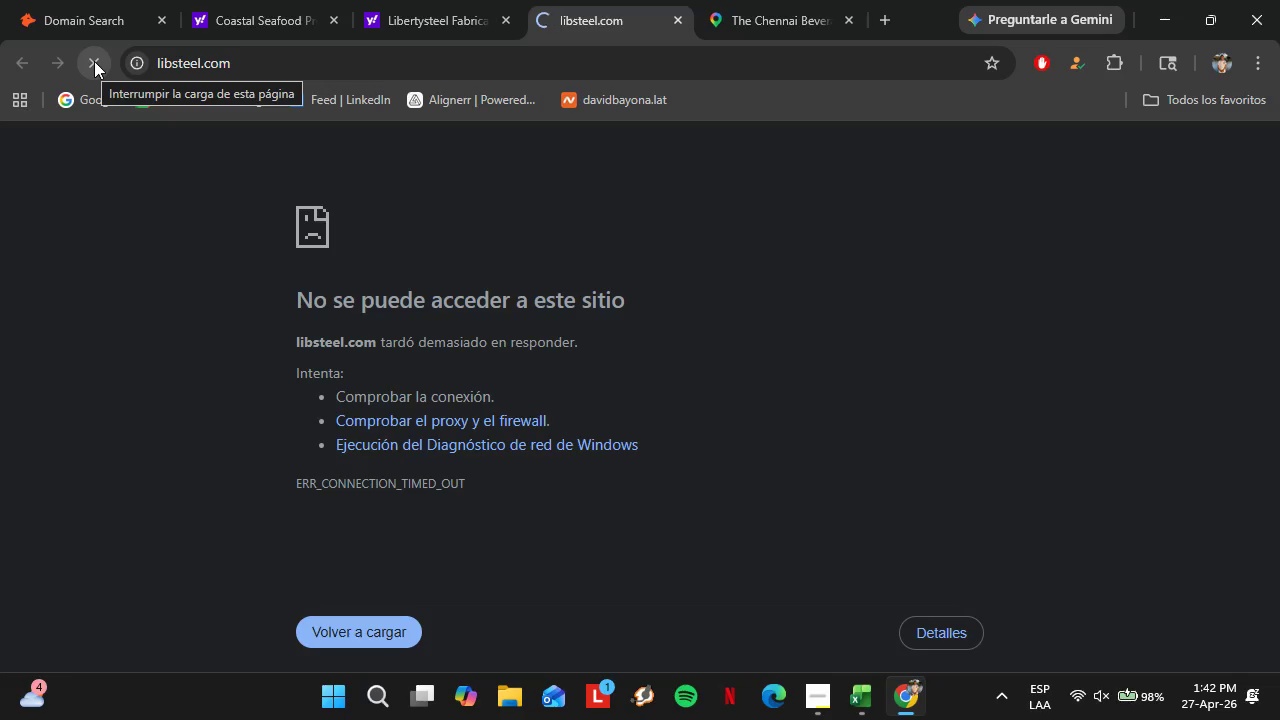 
left_click([369, 0])
 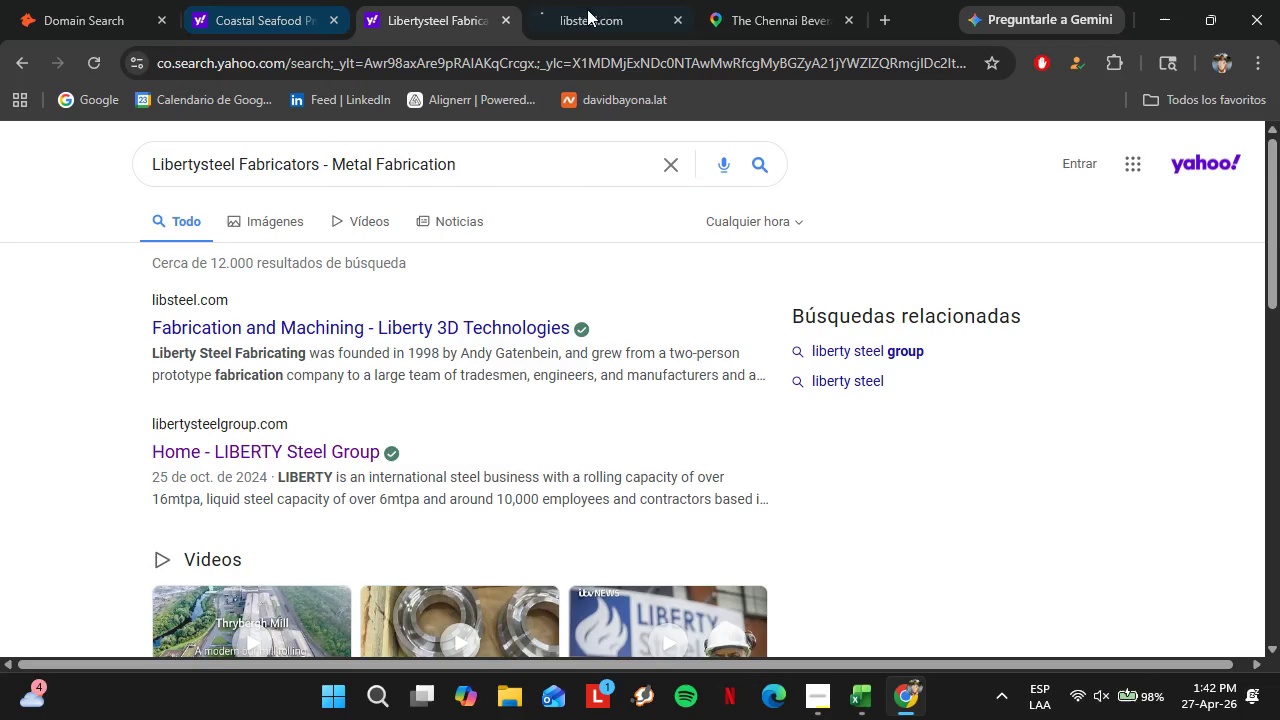 
left_click([608, 0])
 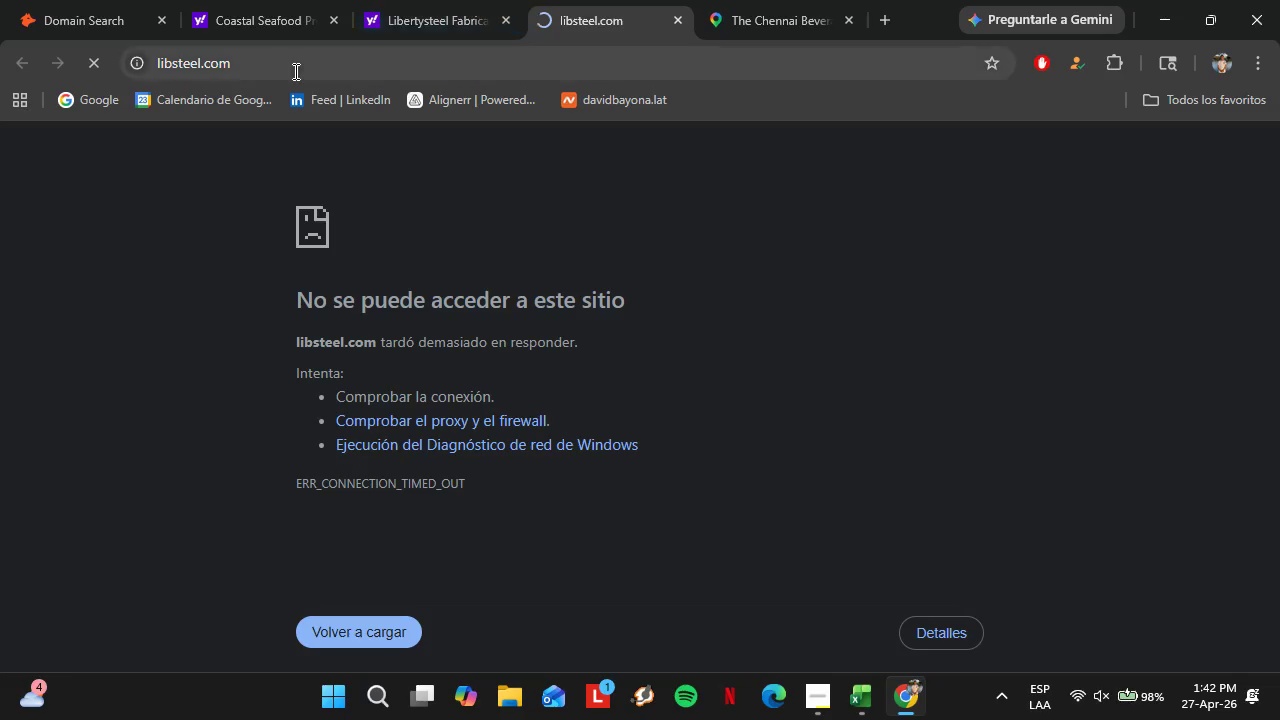 
left_click([285, 64])
 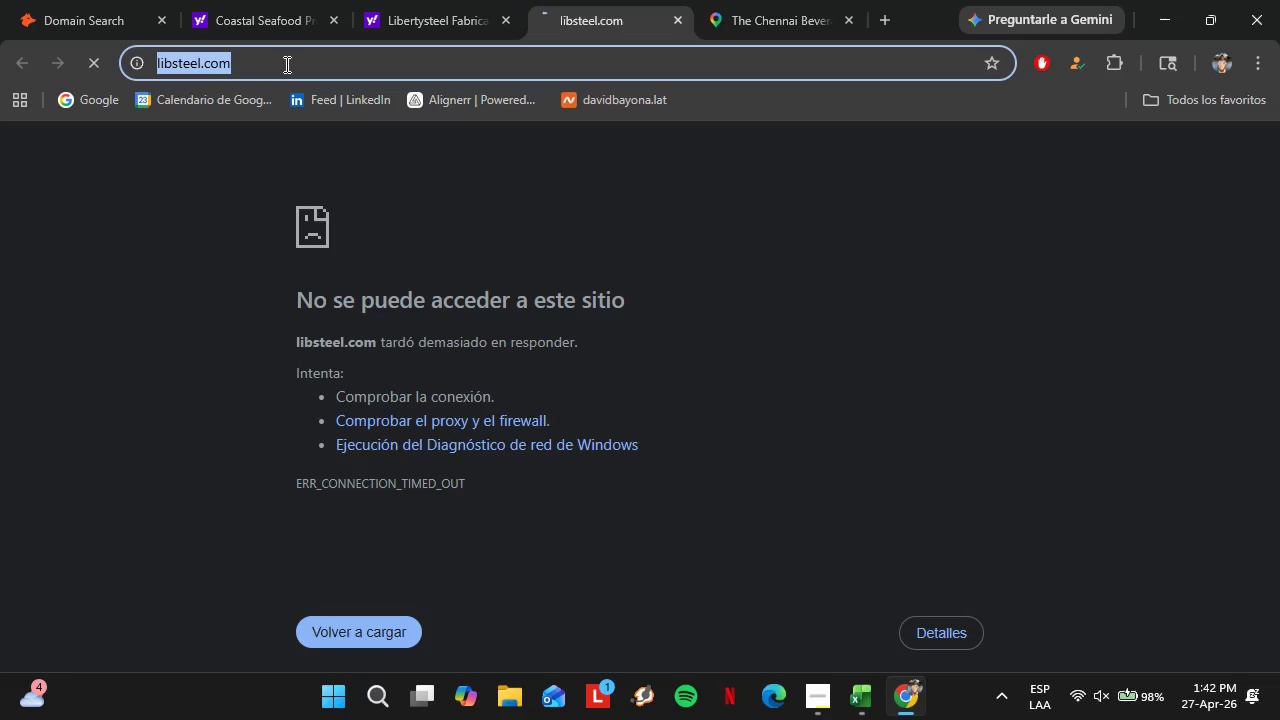 
key(Control+C)
 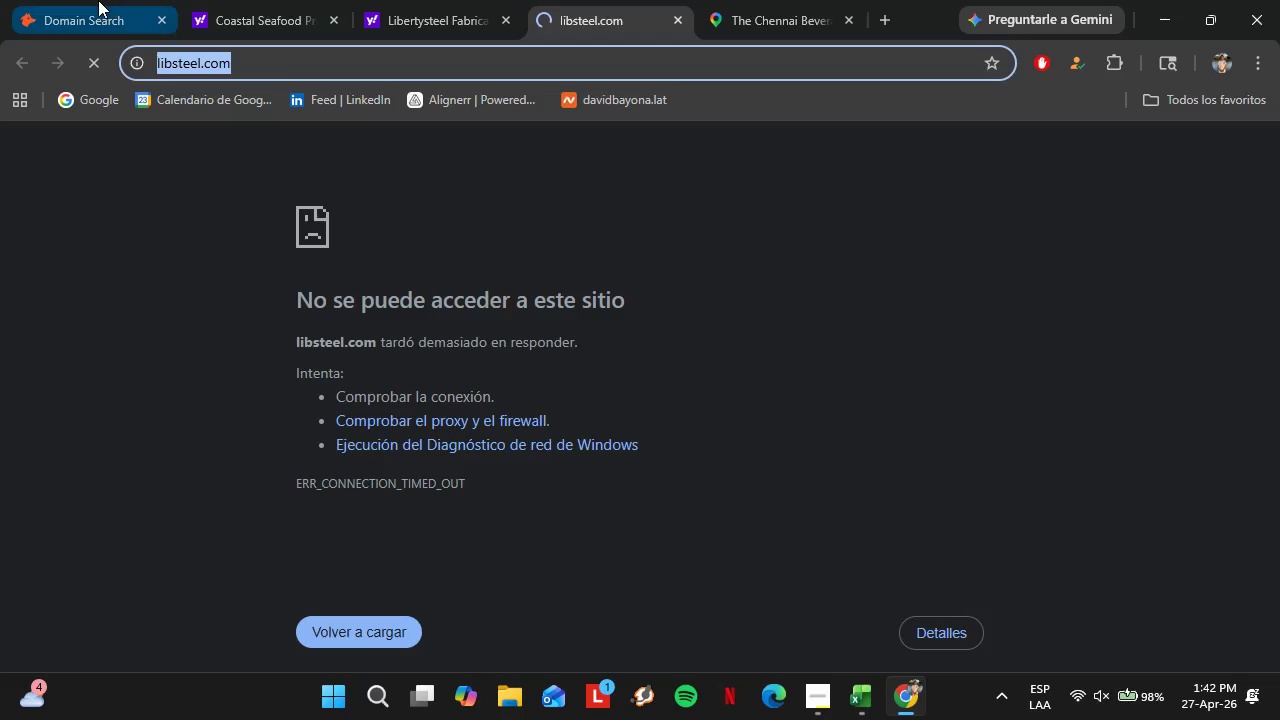 
left_click([97, 0])
 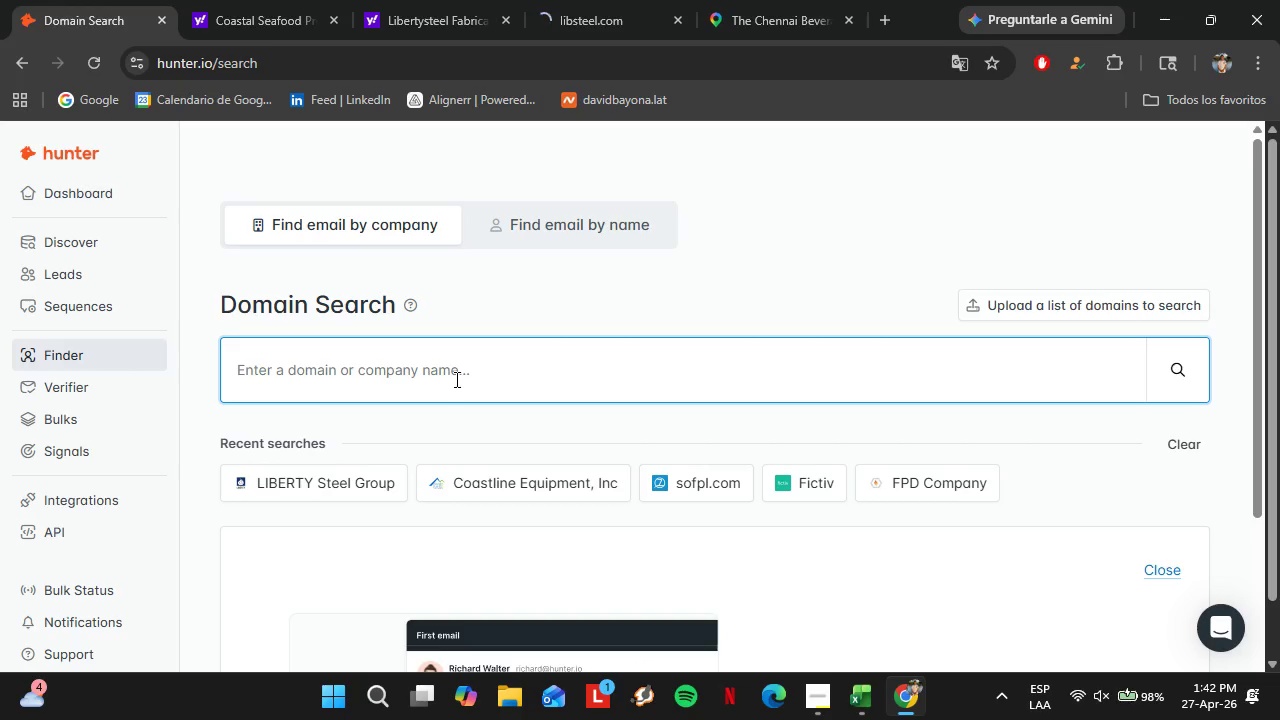 
left_click([455, 379])
 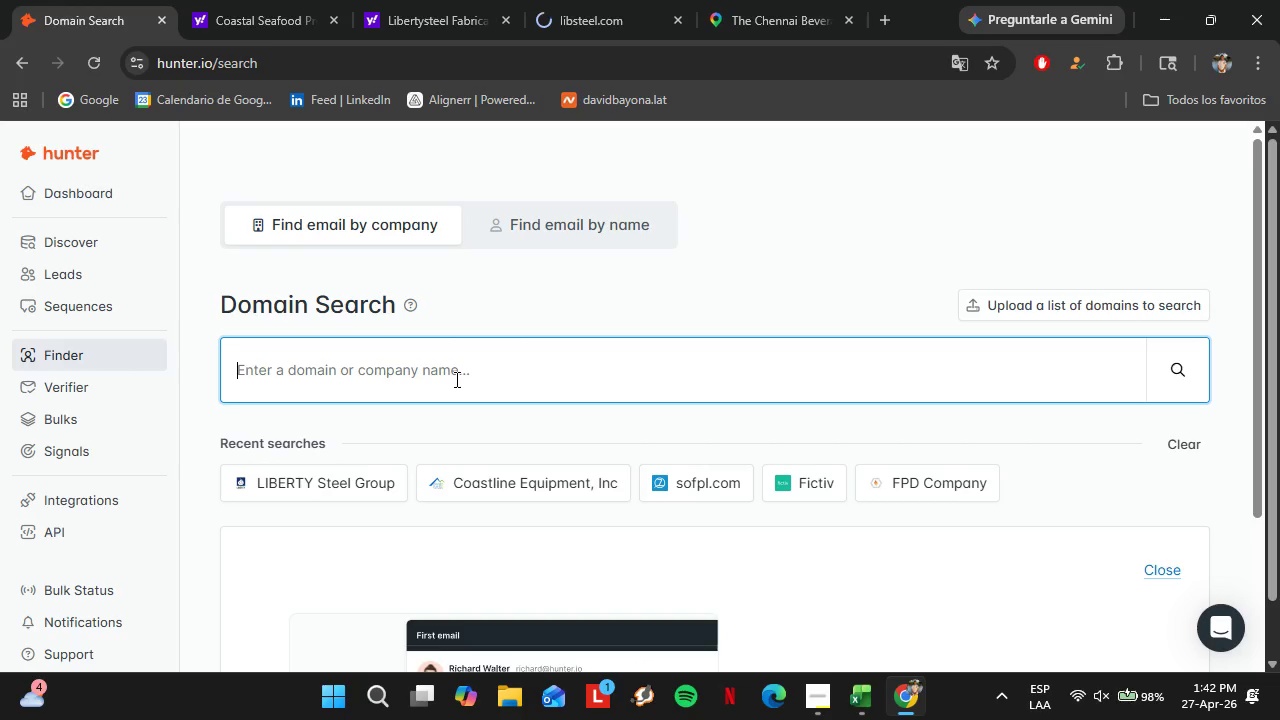 
key(Control+V)
 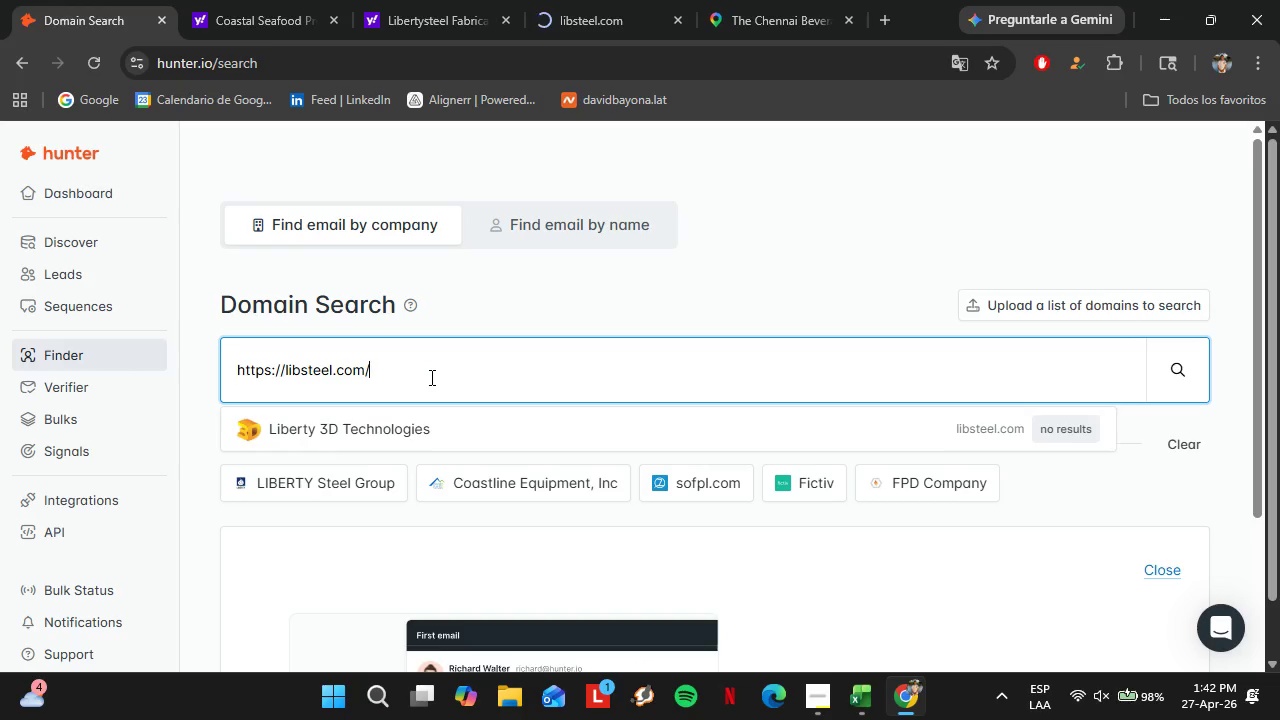 
key(Enter)
 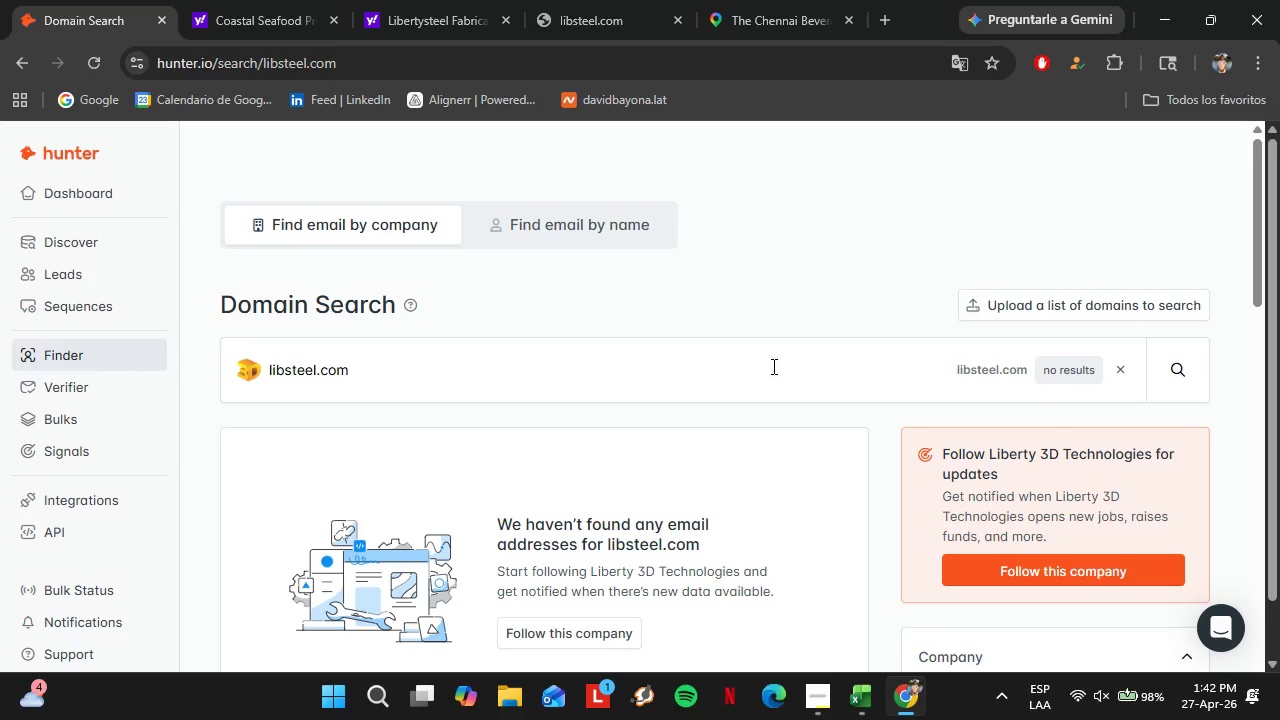 
wait(24.77)
 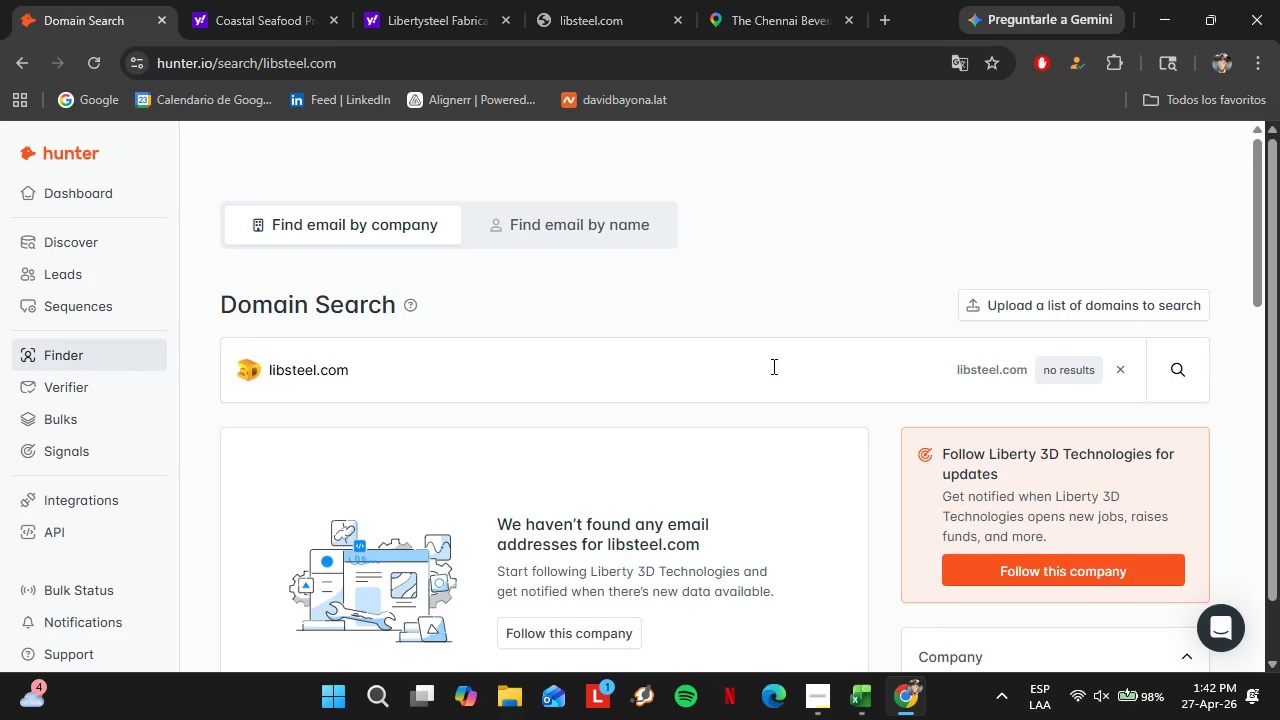 
left_click([418, 0])
 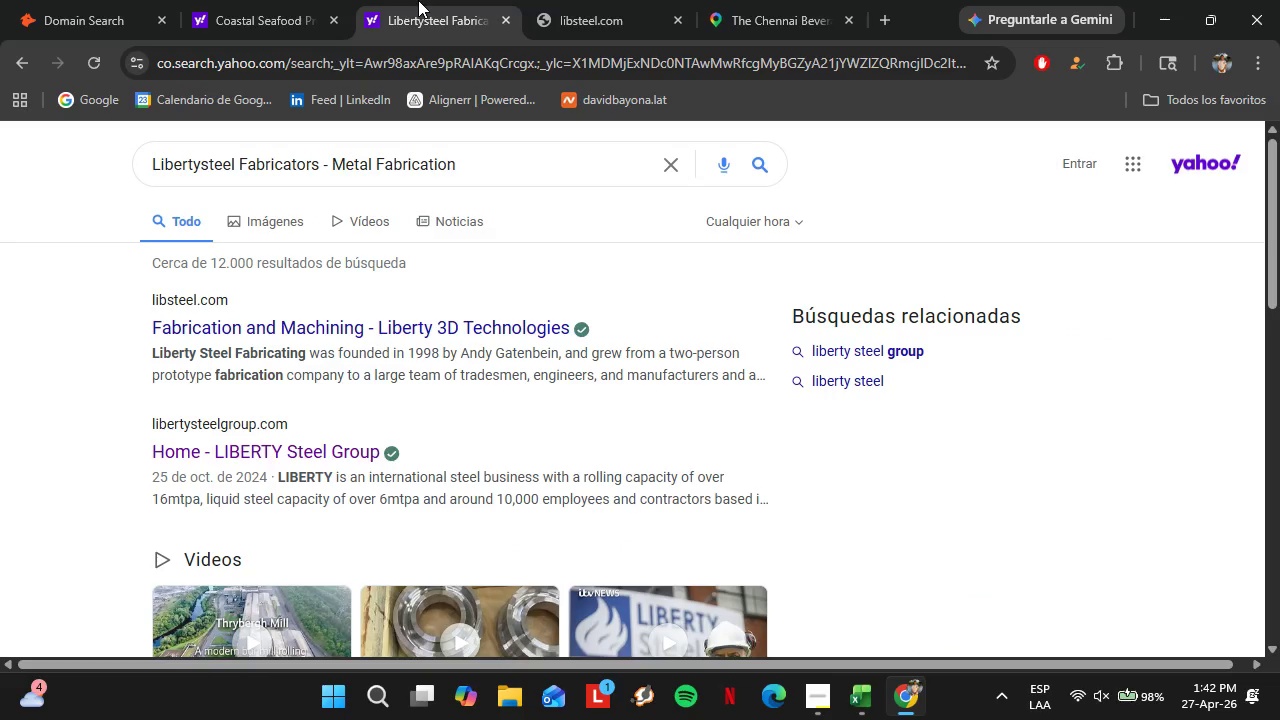 
wait(8.61)
 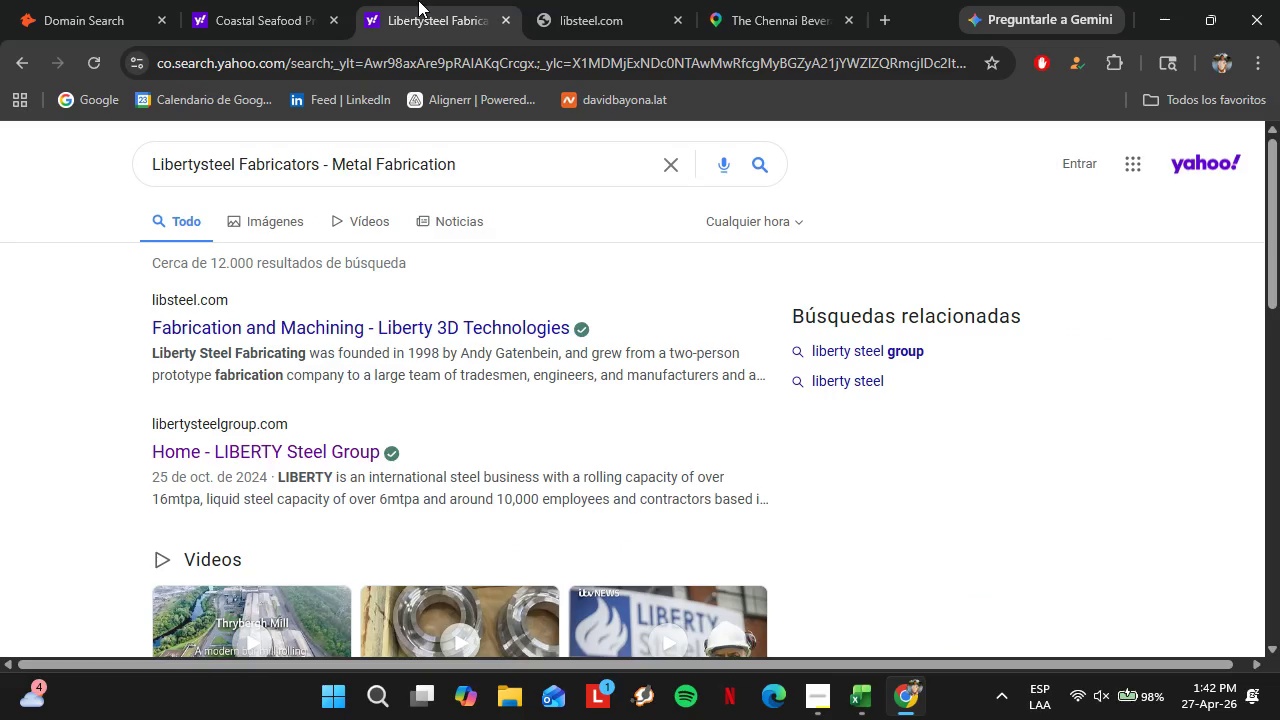 
left_click([228, 2])
 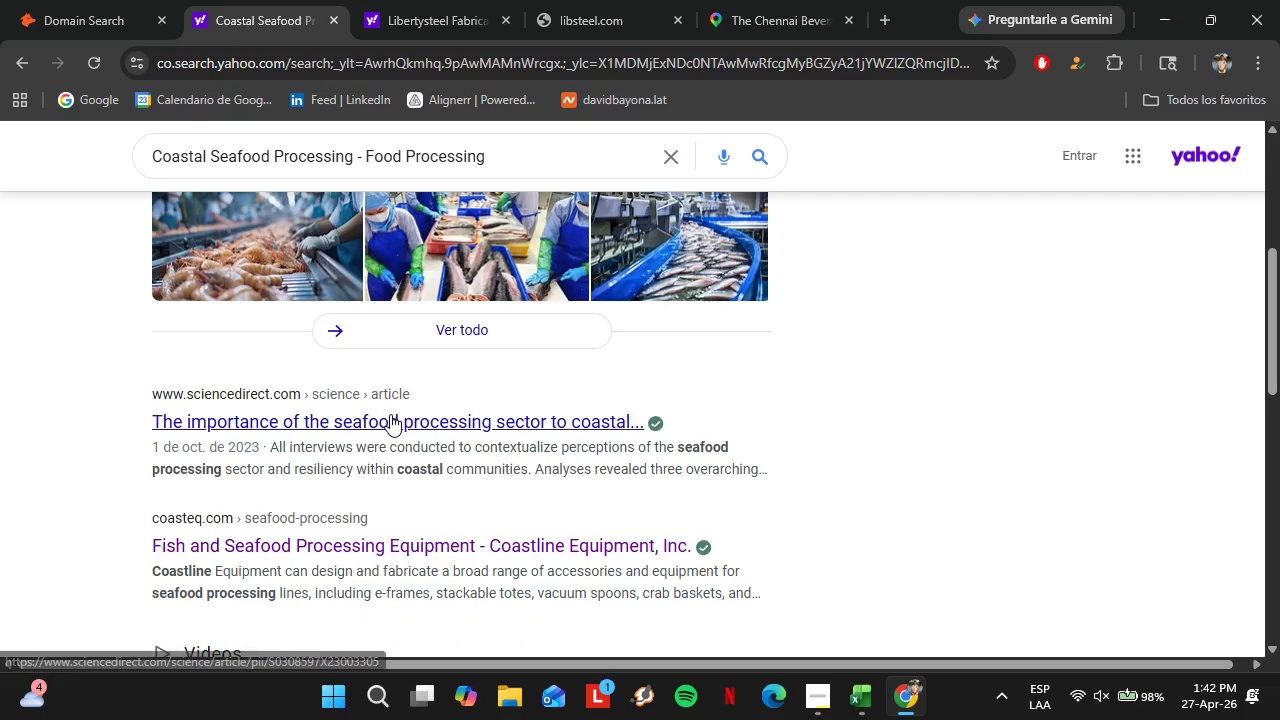 
scroll: coordinate [375, 393], scroll_direction: down, amount: 1.0
 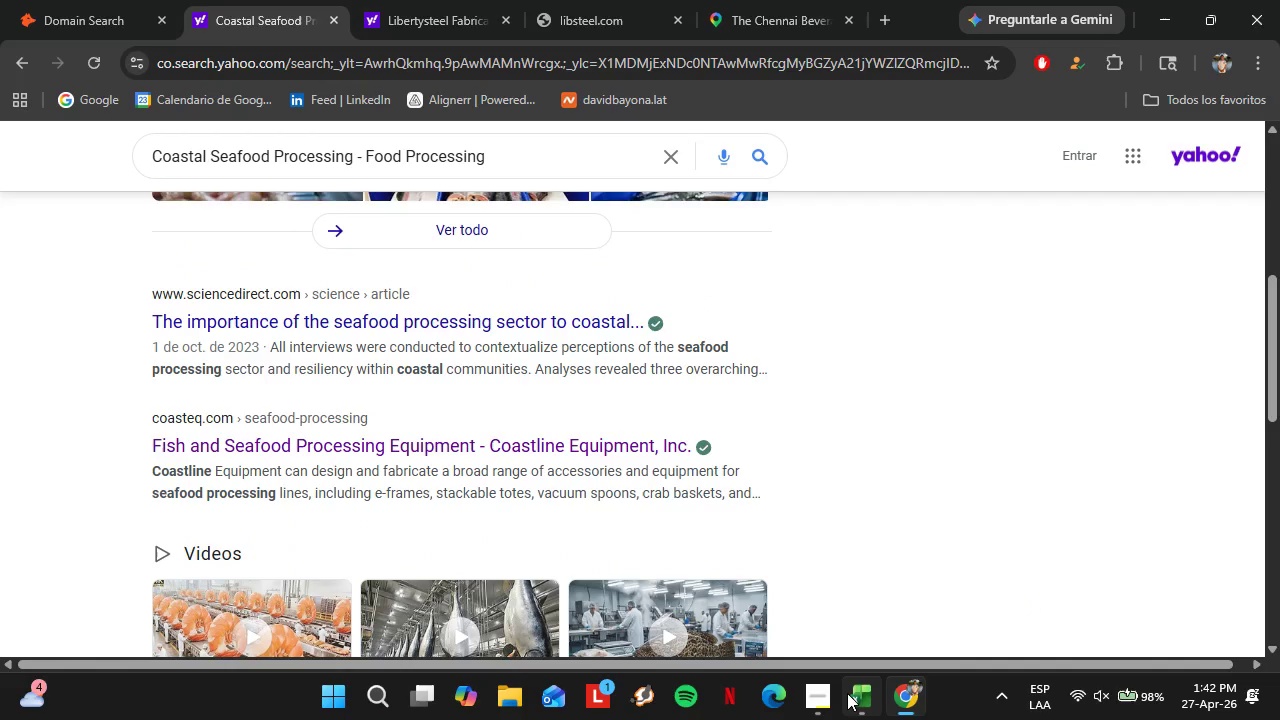 
left_click([850, 692])
 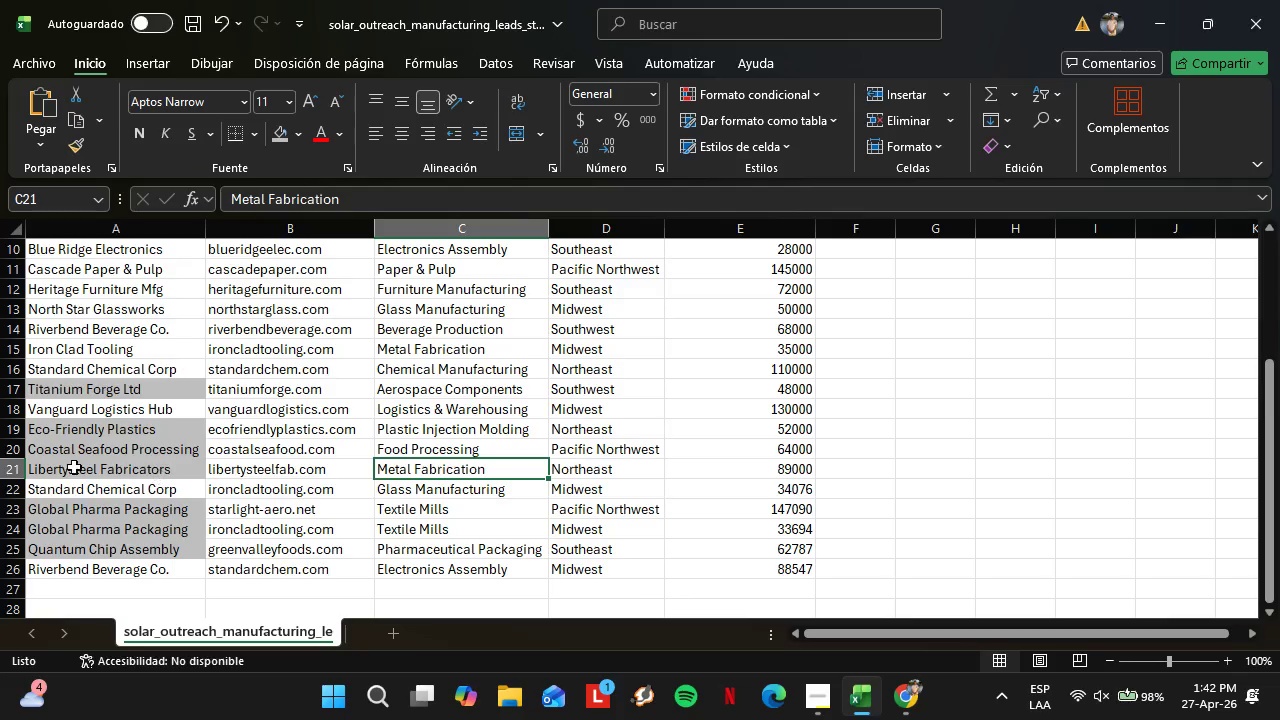 
mouse_move([129, 516])
 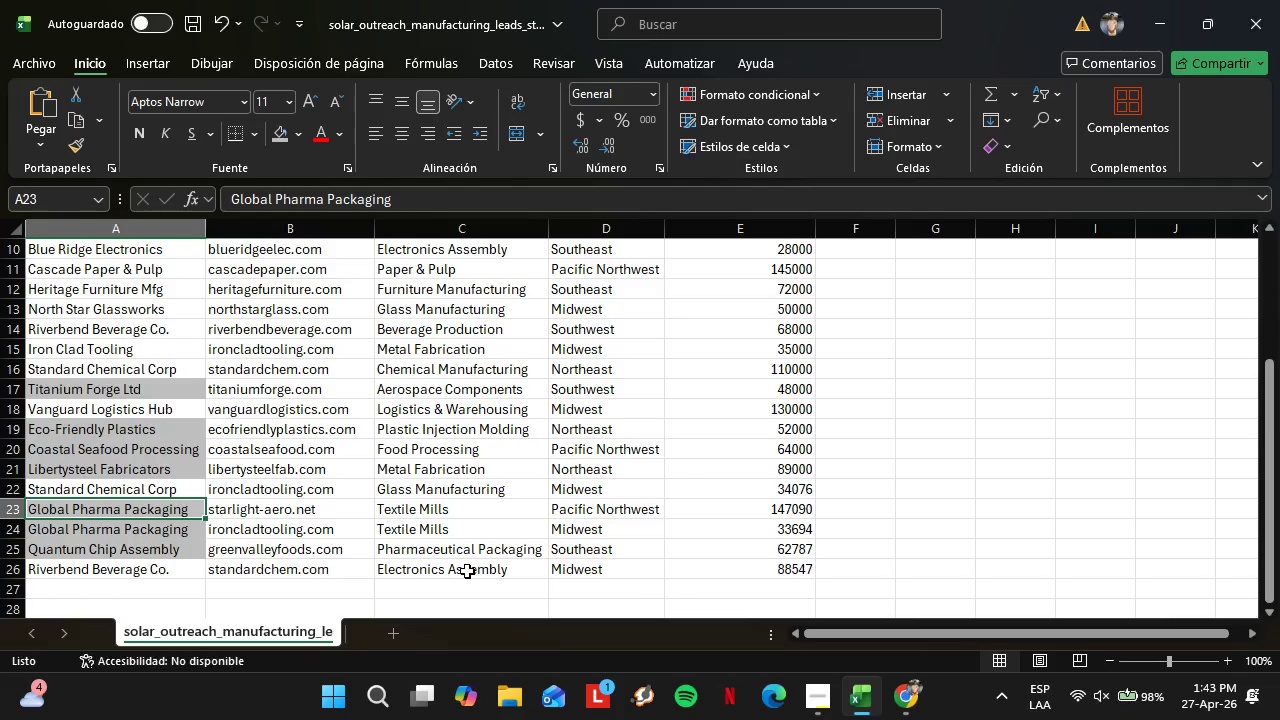 
key(Control+C)
 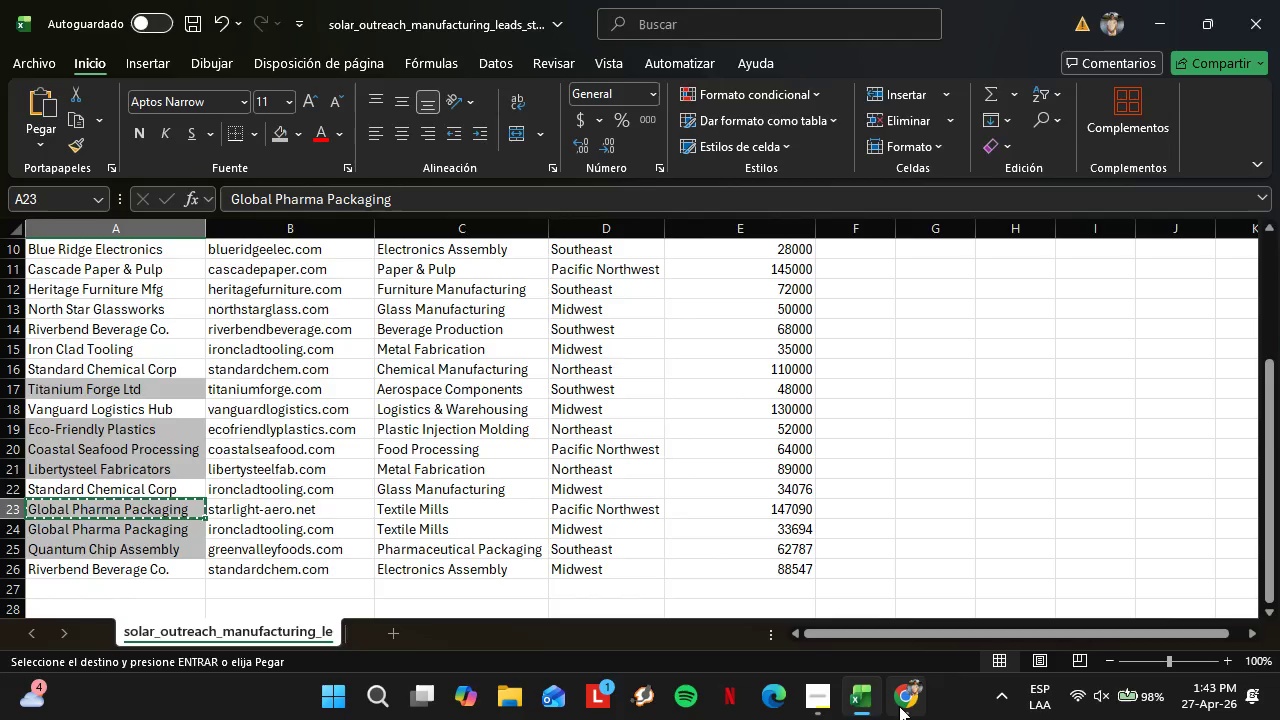 
left_click([899, 706])
 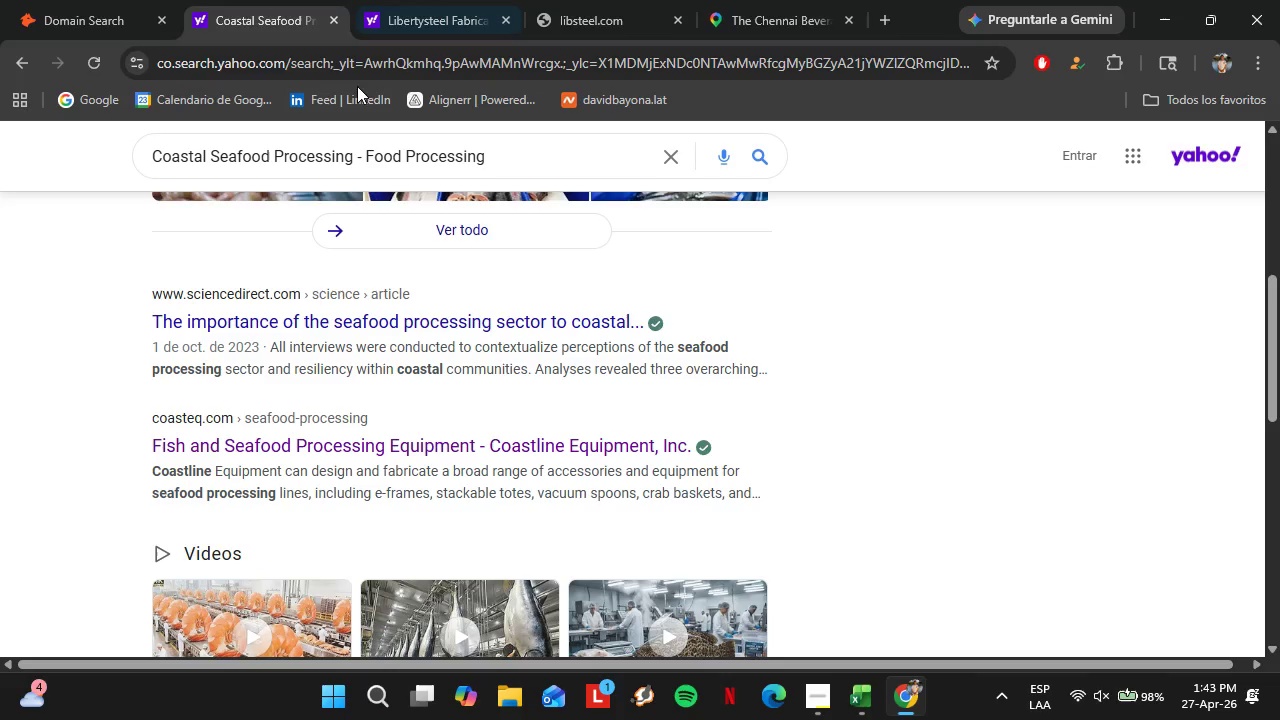 
left_click([328, 71])
 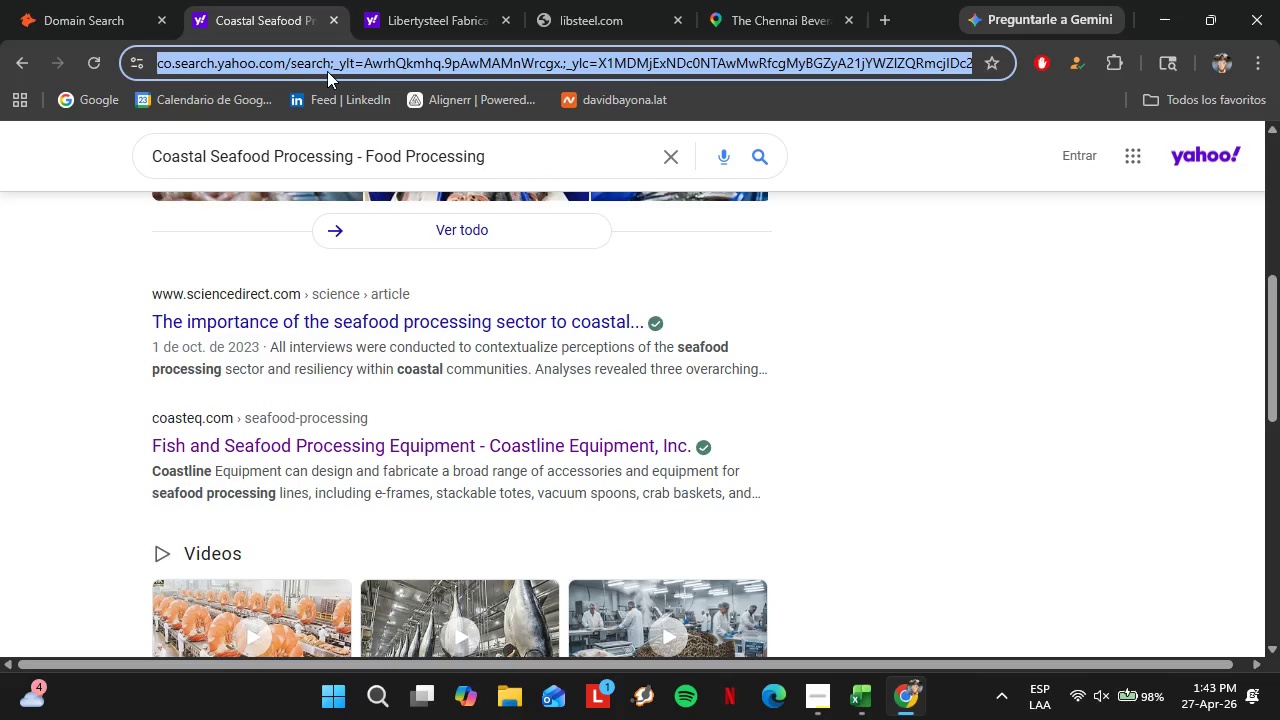 
key(Control+V)
 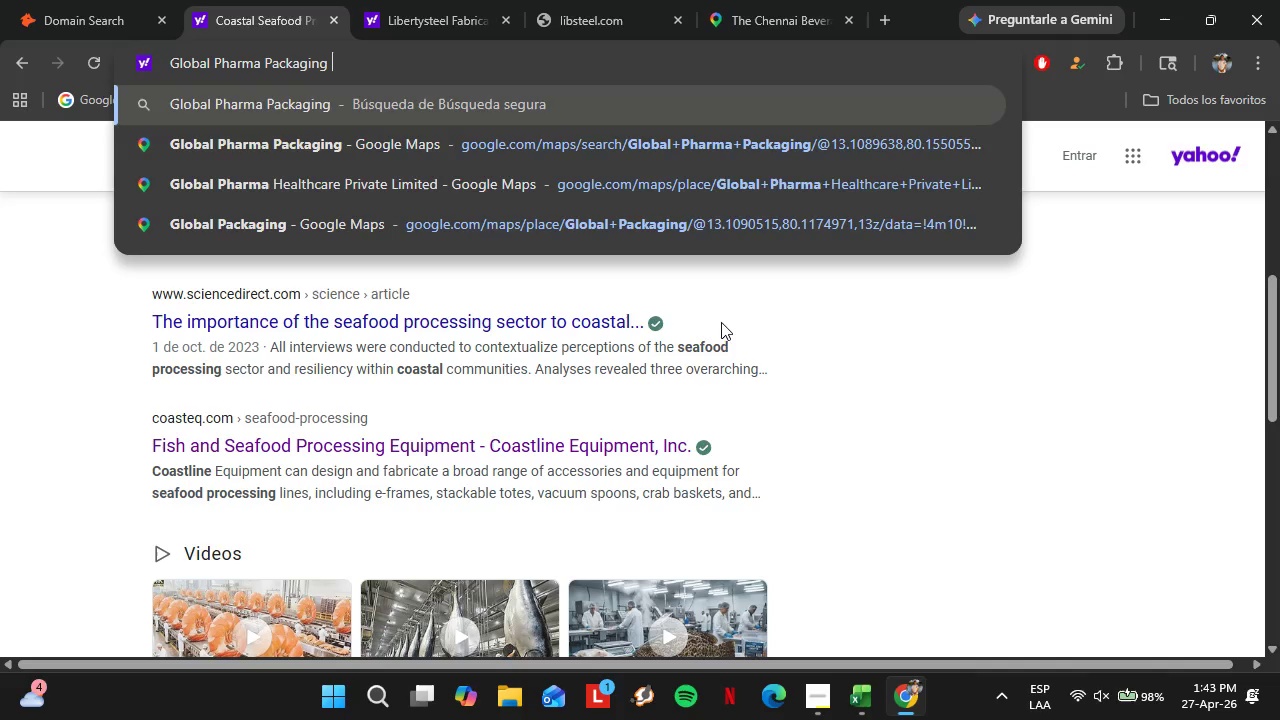 
key(Space)
 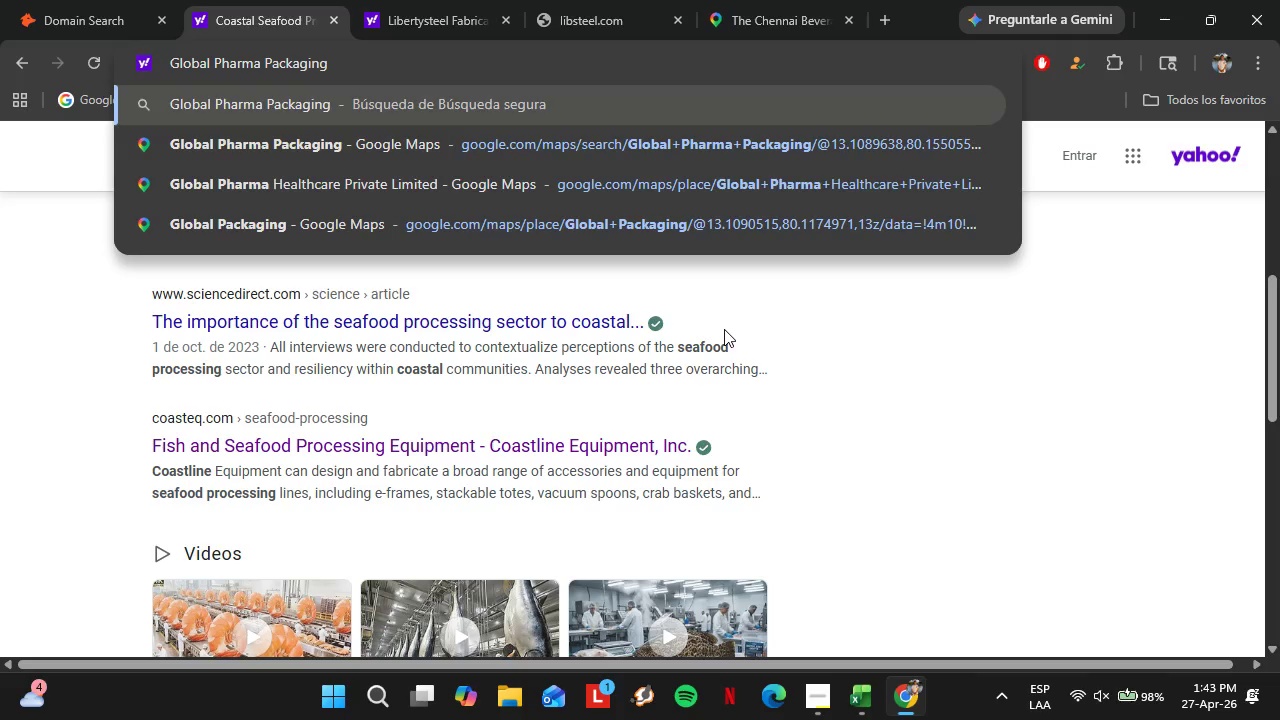 
key(Minus)
 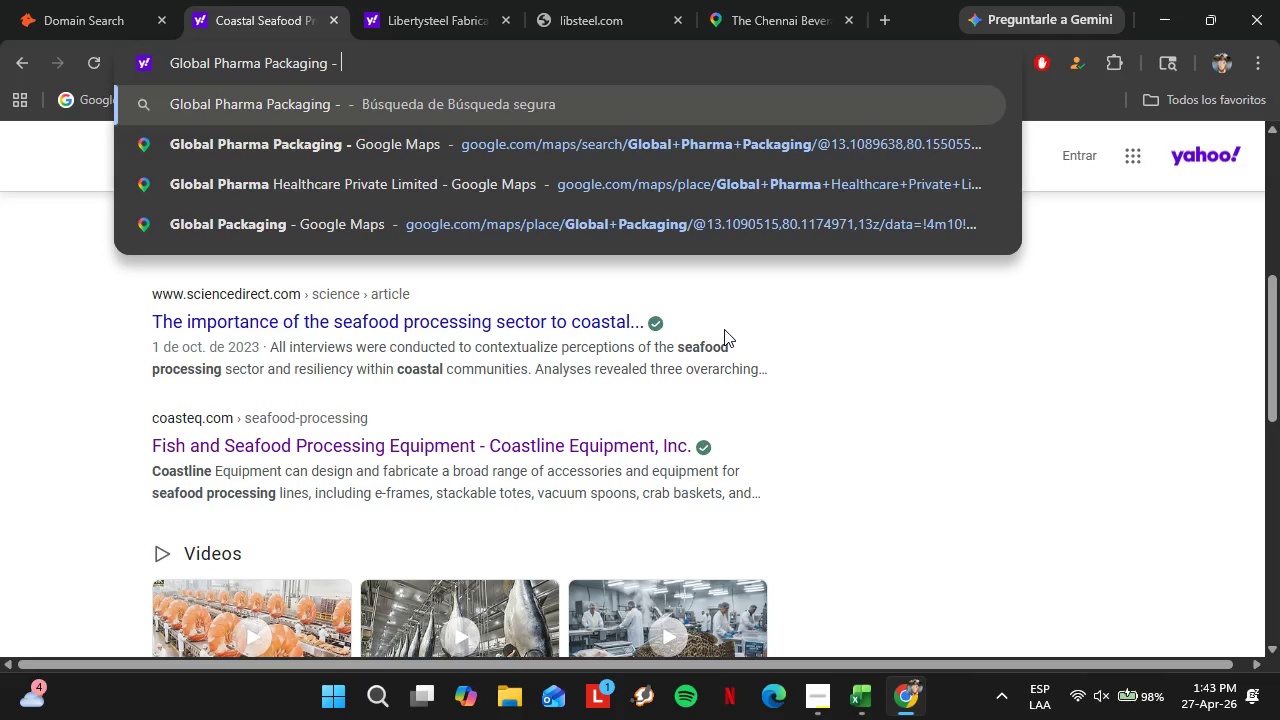 
key(Space)
 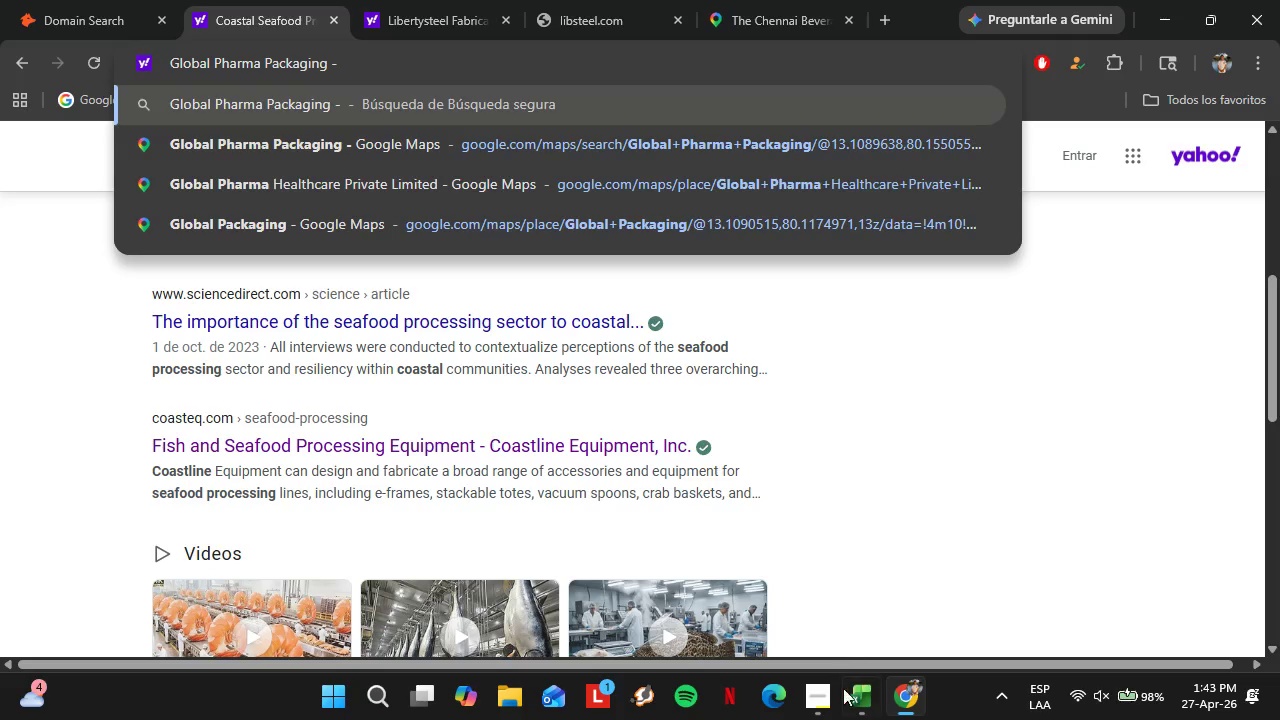 
left_click([857, 719])
 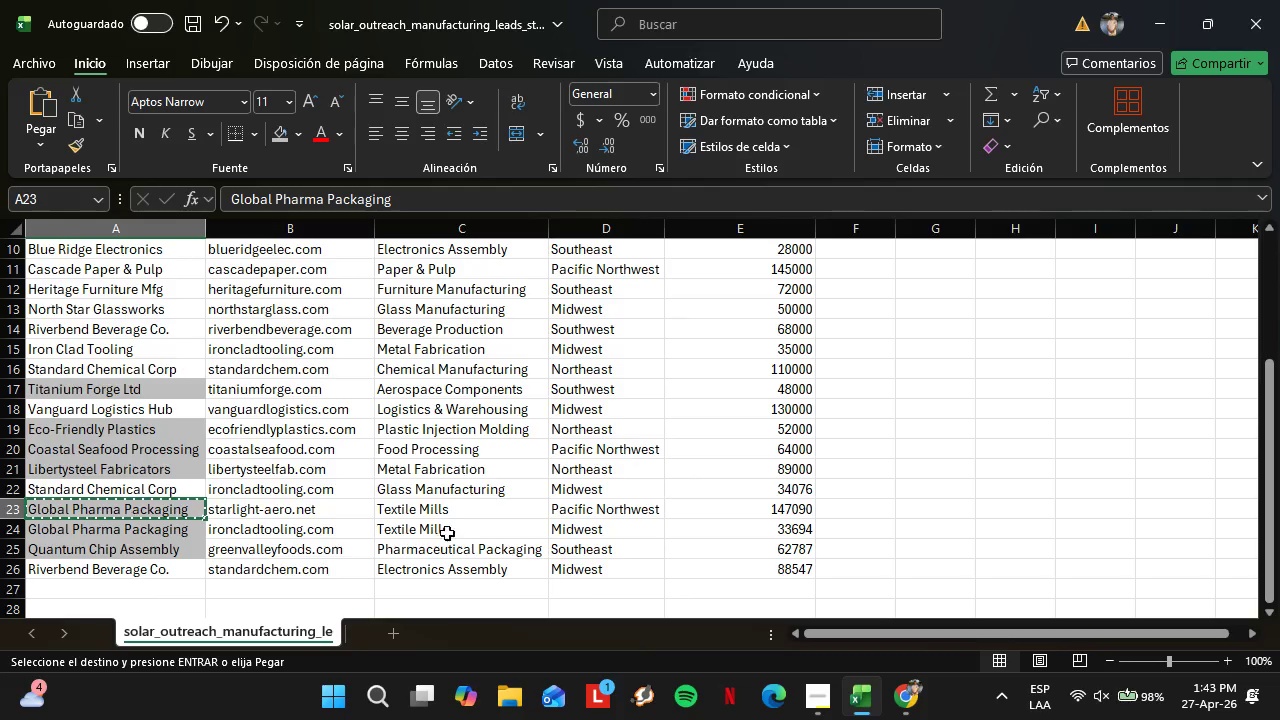 
left_click([414, 511])
 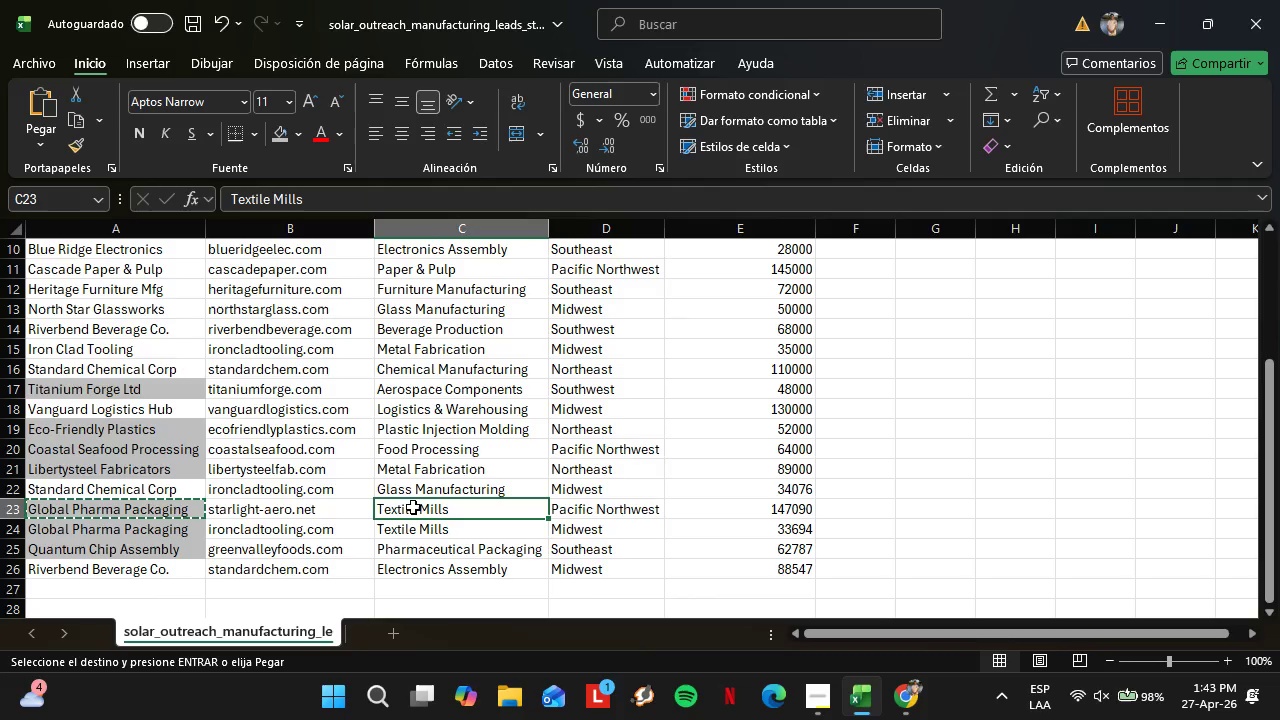 
key(Control+C)
 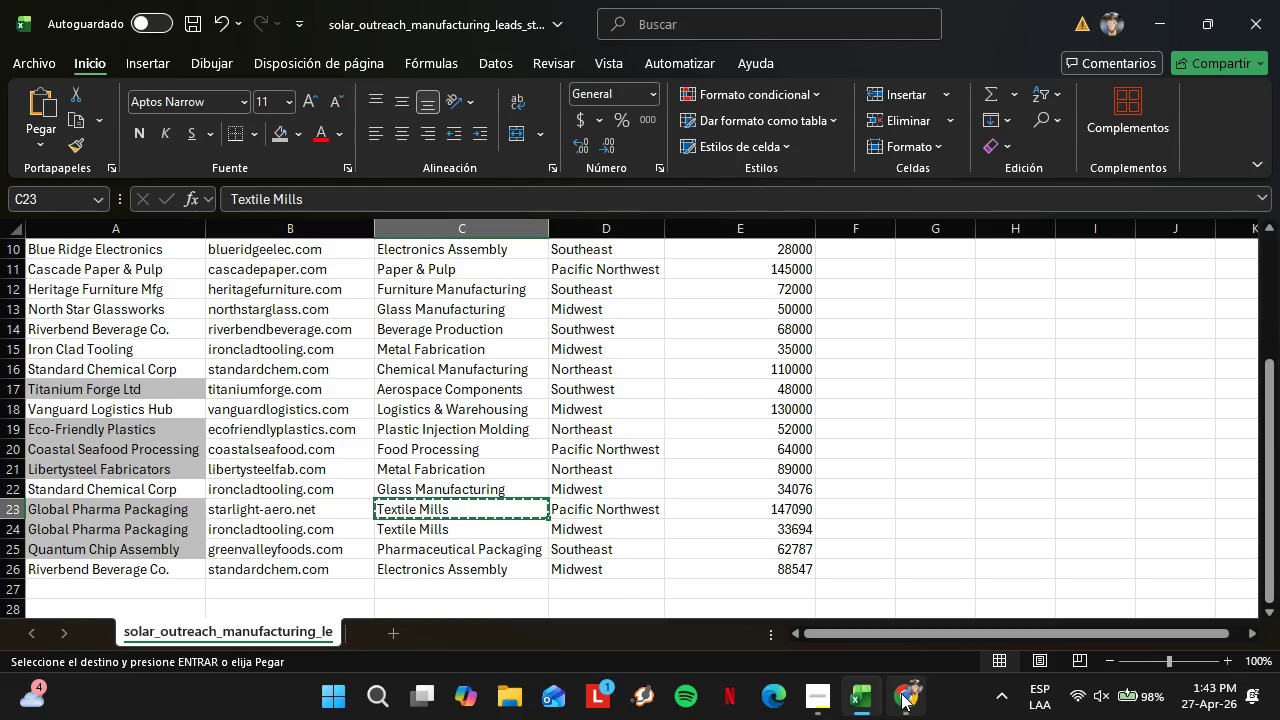 
left_click([901, 692])
 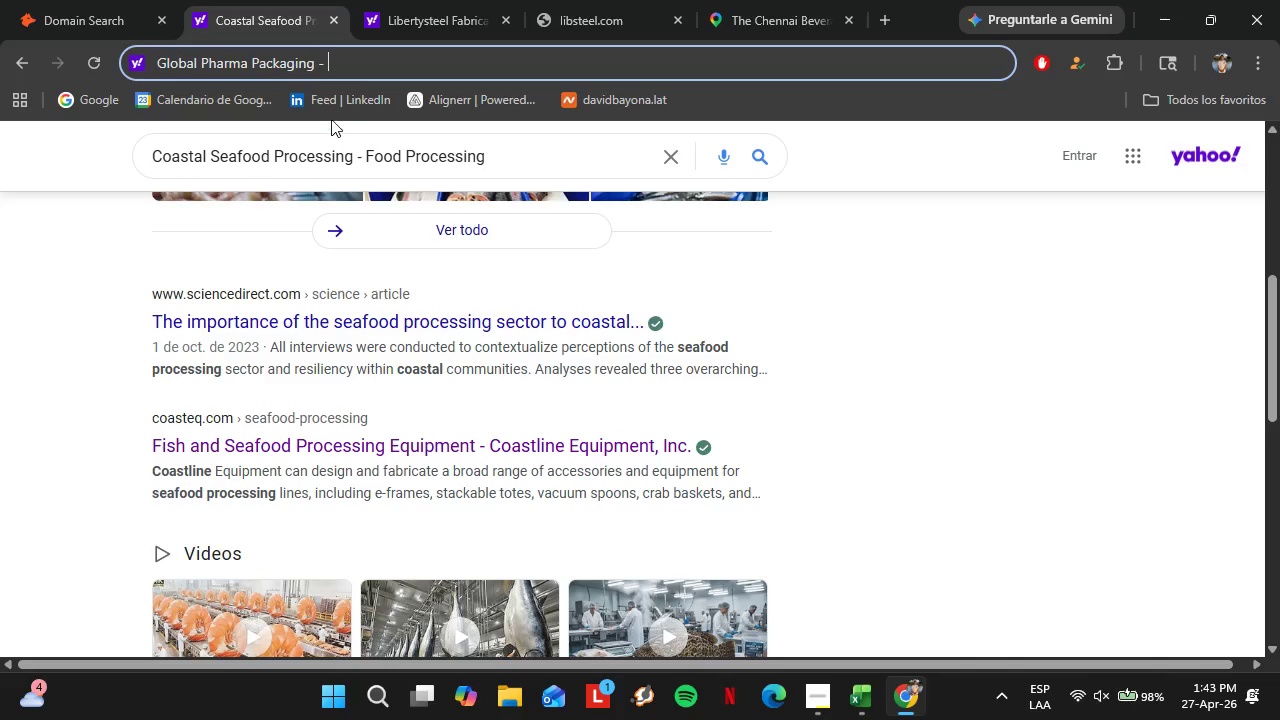 
key(Control+V)
 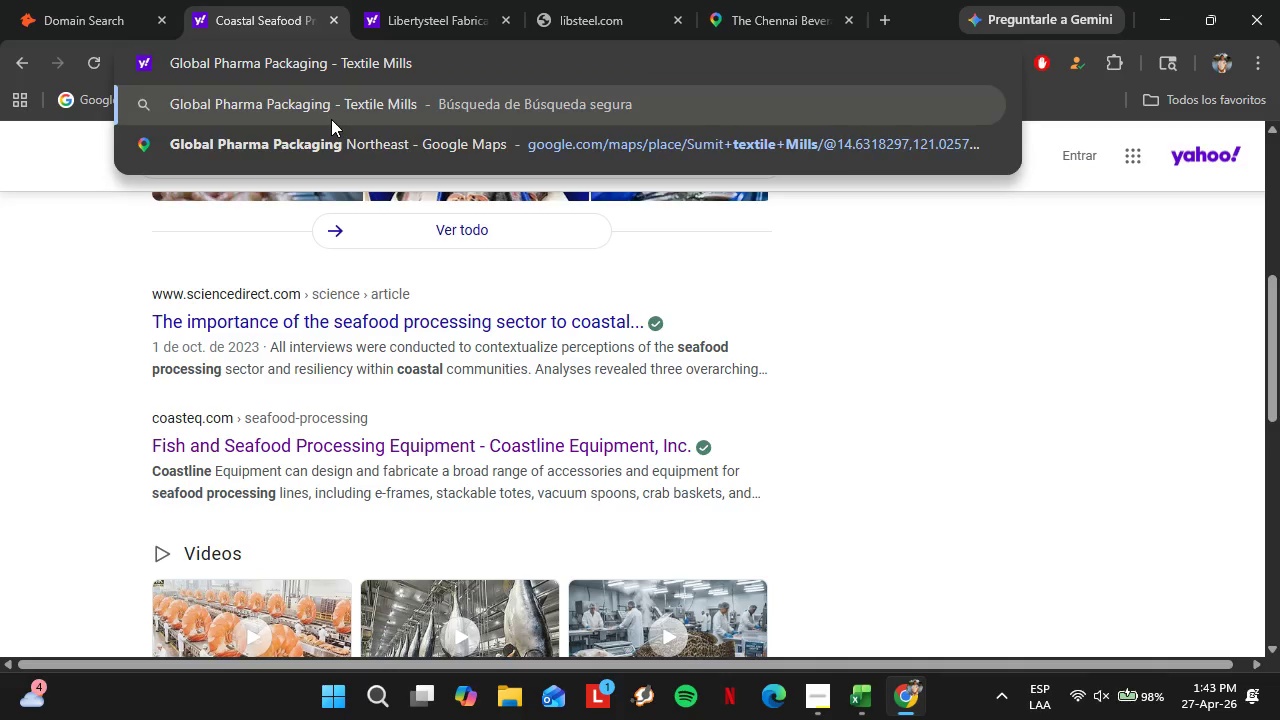 
key(Enter)
 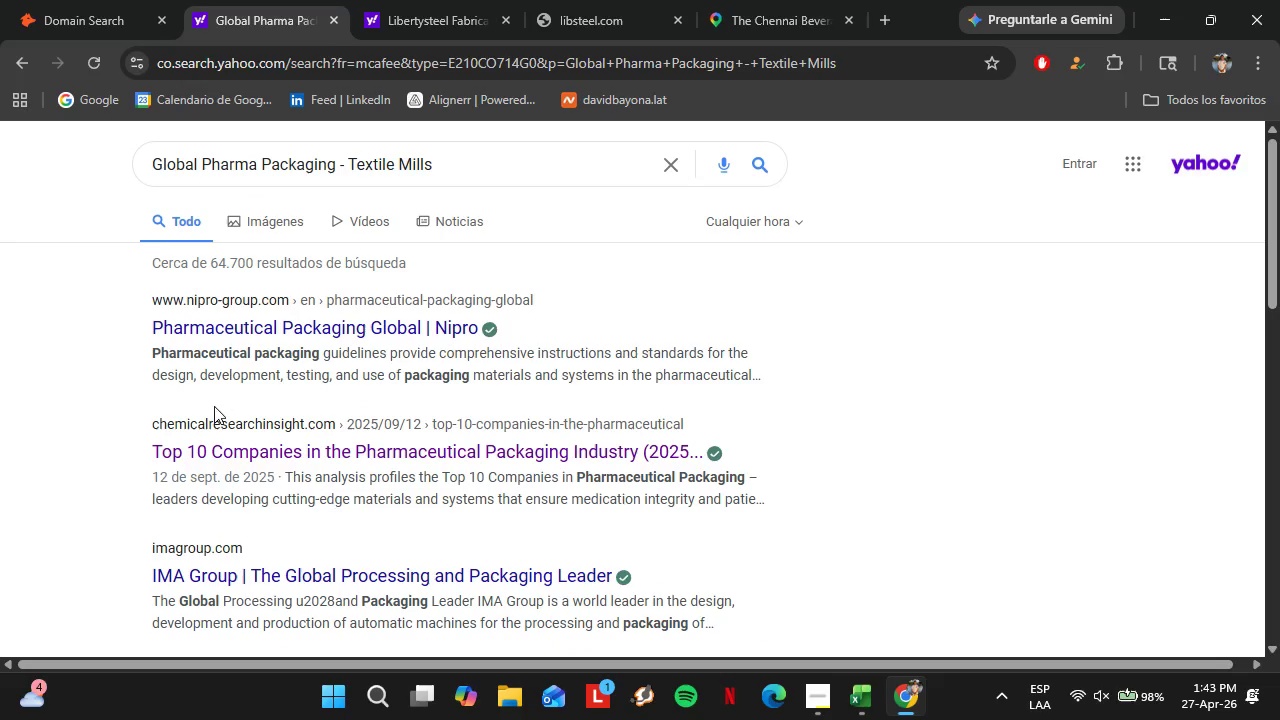 
wait(6.73)
 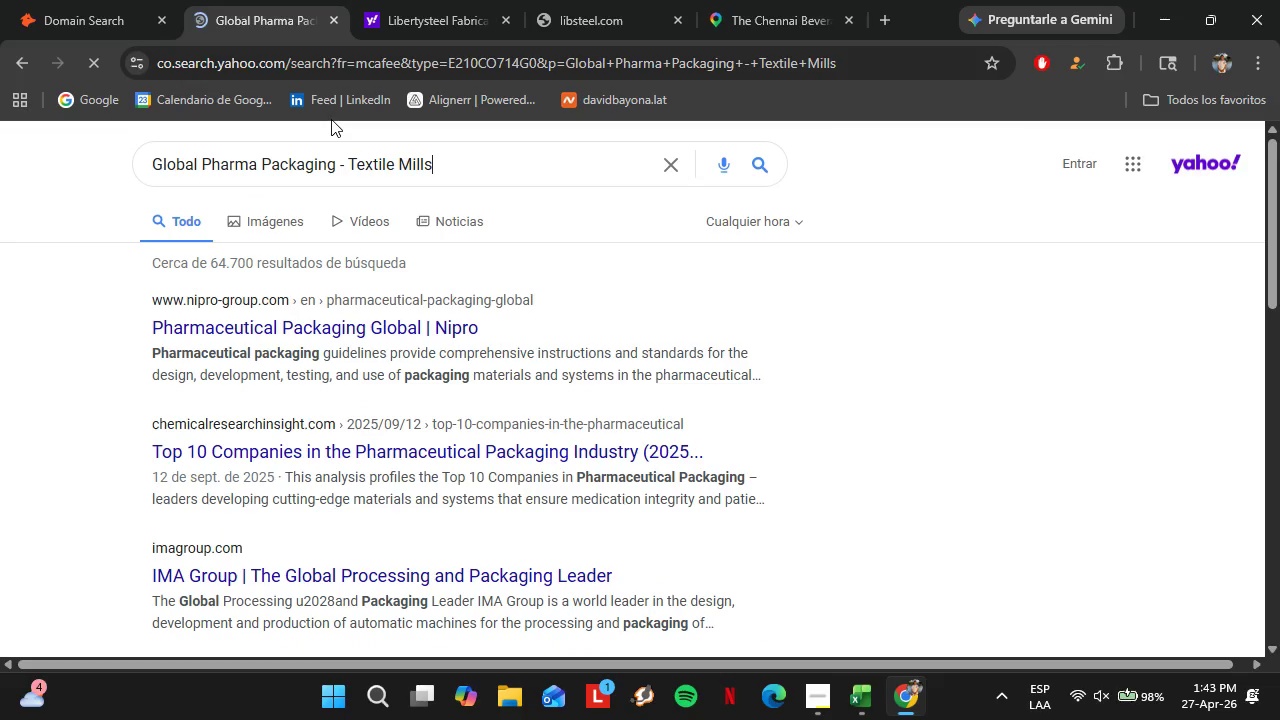 
left_click([235, 331])
 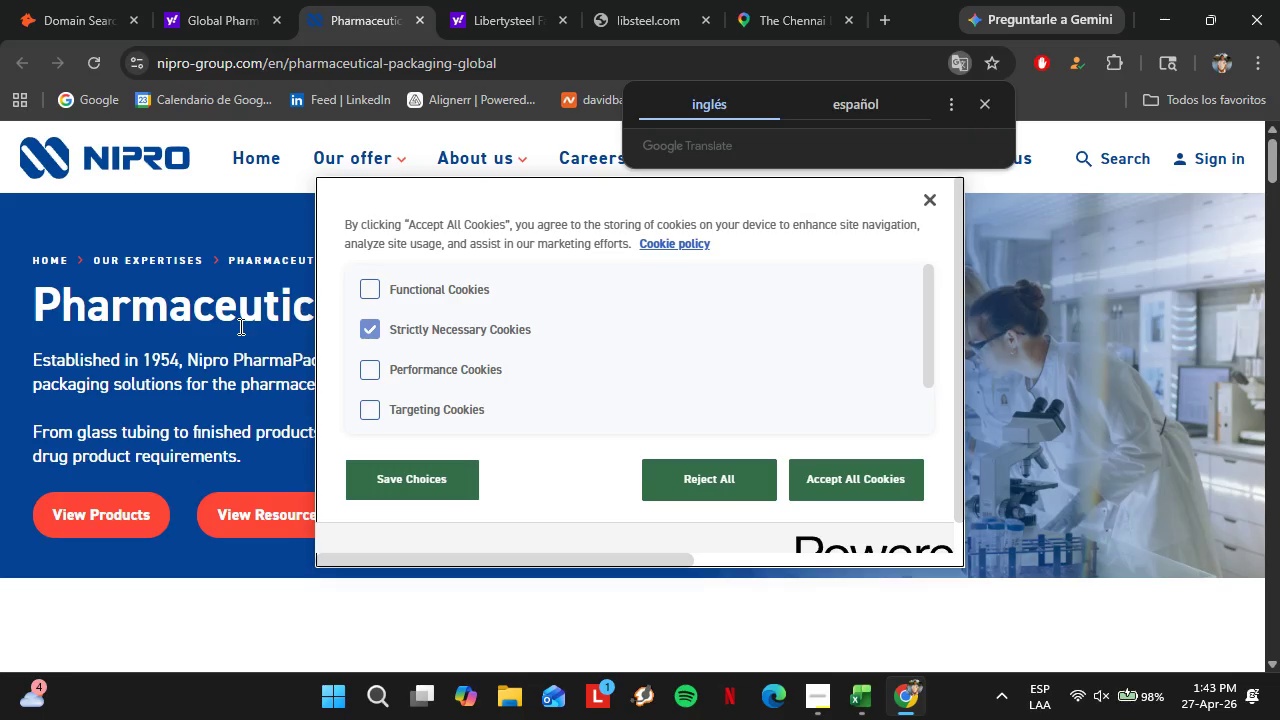 
wait(10.17)
 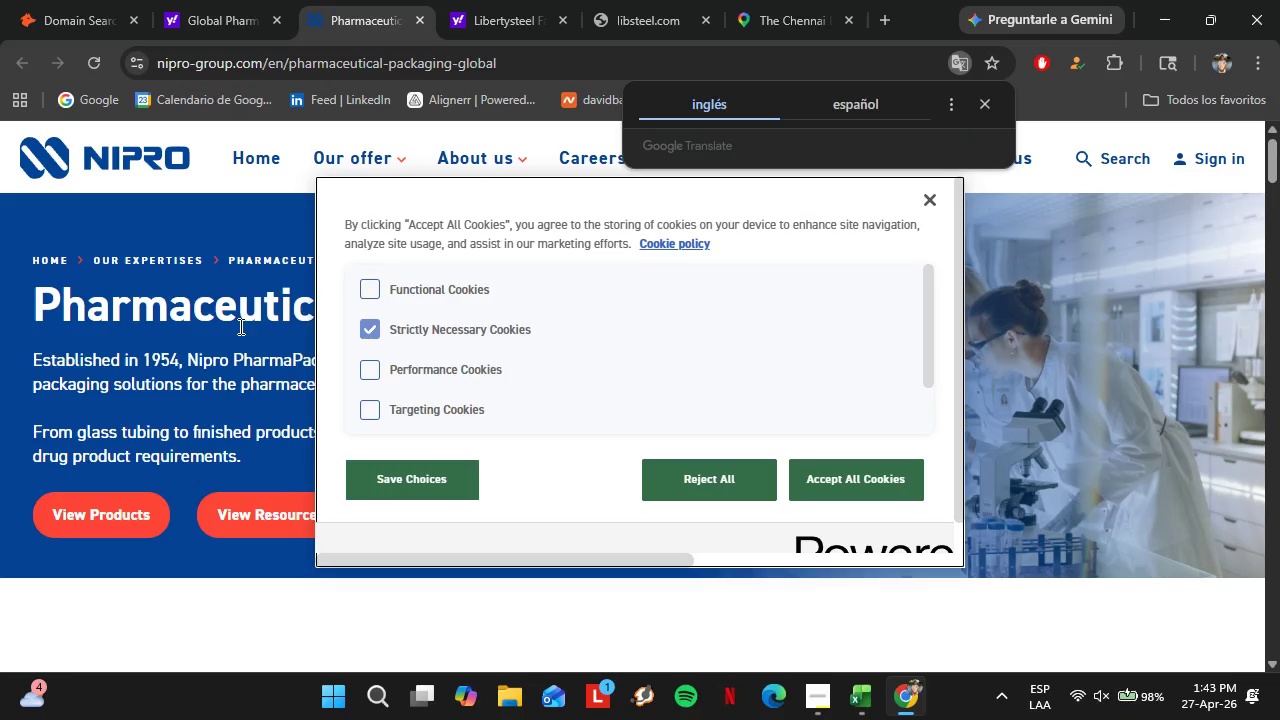 
left_click([703, 497])
 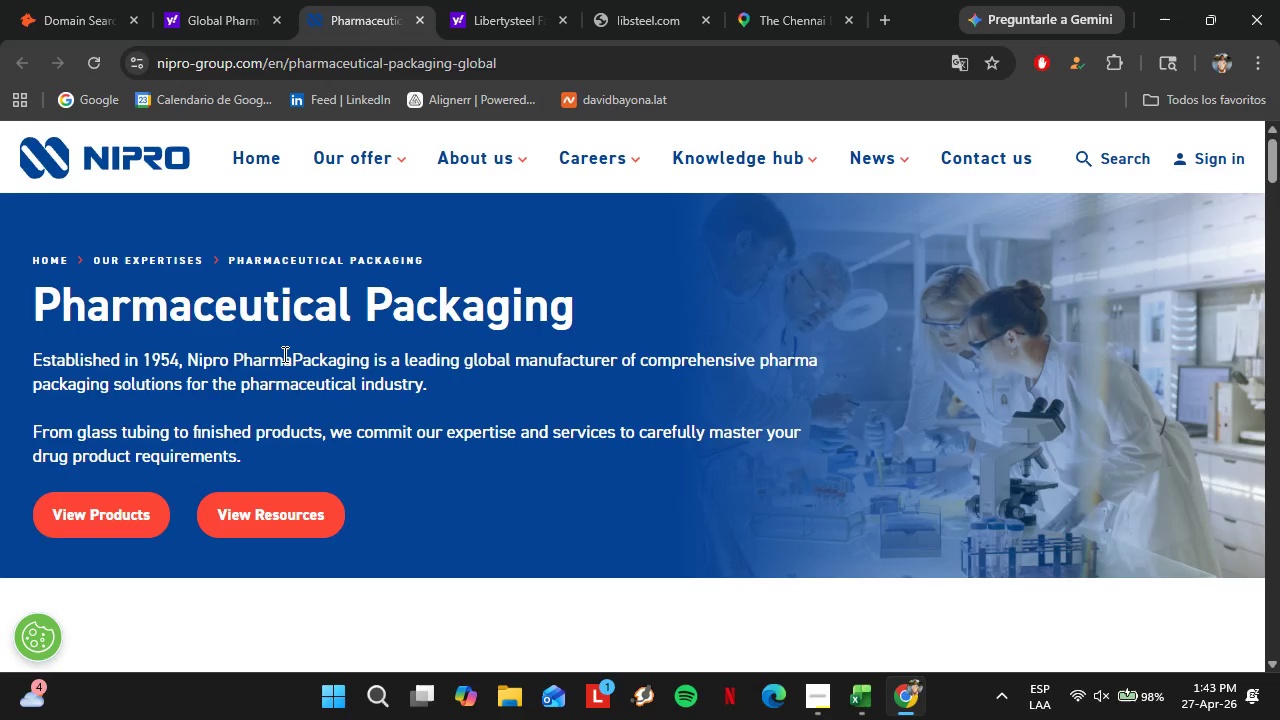 
scroll: coordinate [283, 354], scroll_direction: down, amount: 1.0
 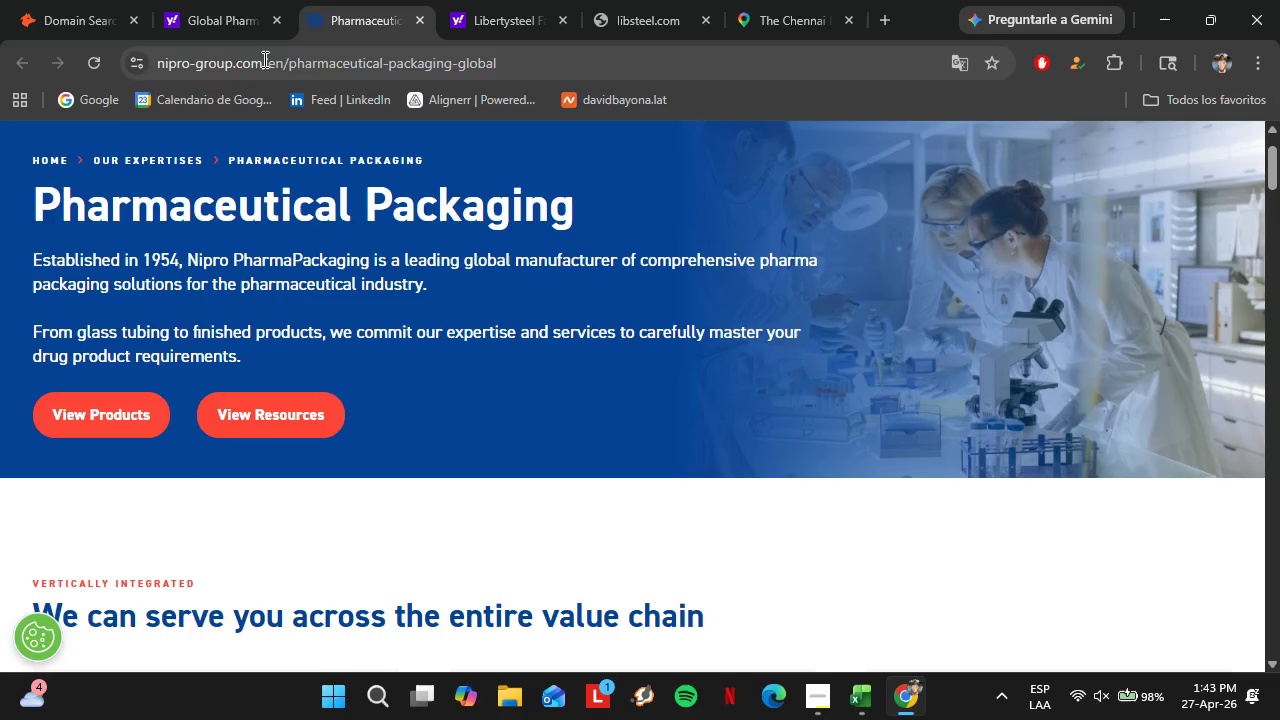 
left_click_drag(start_coordinate=[261, 59], to_coordinate=[158, 52])
 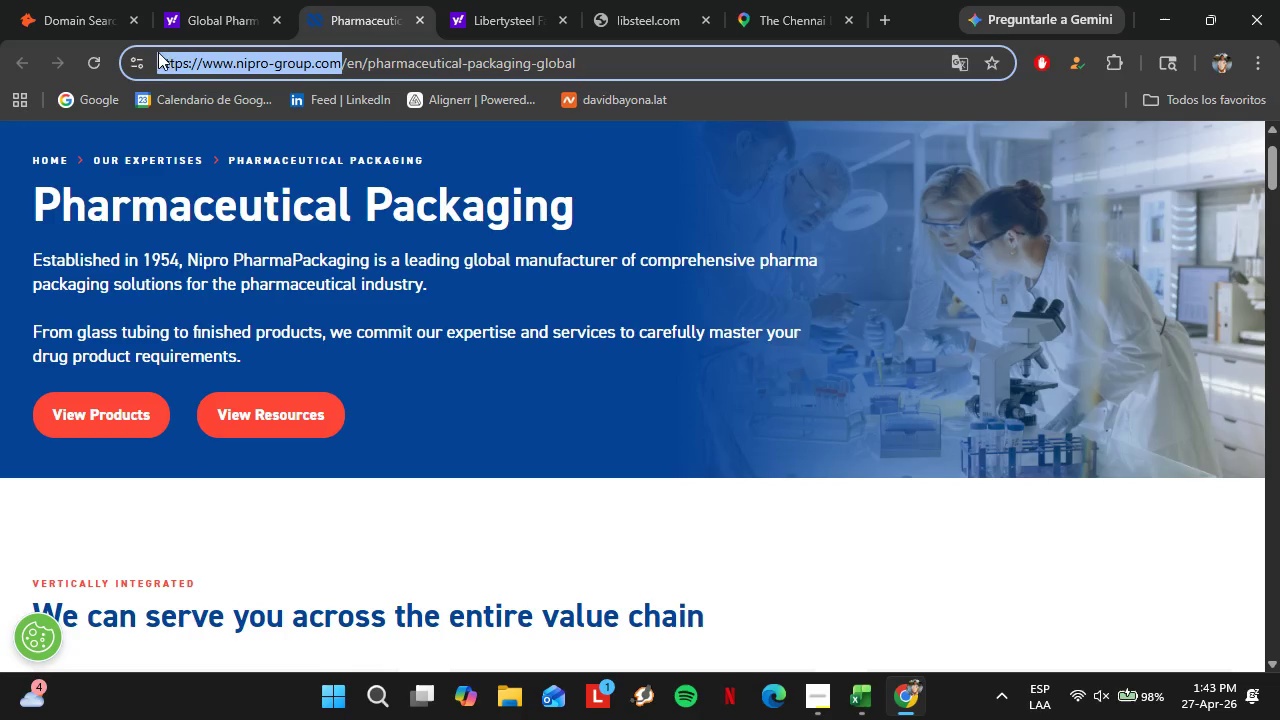 
key(Control+C)
 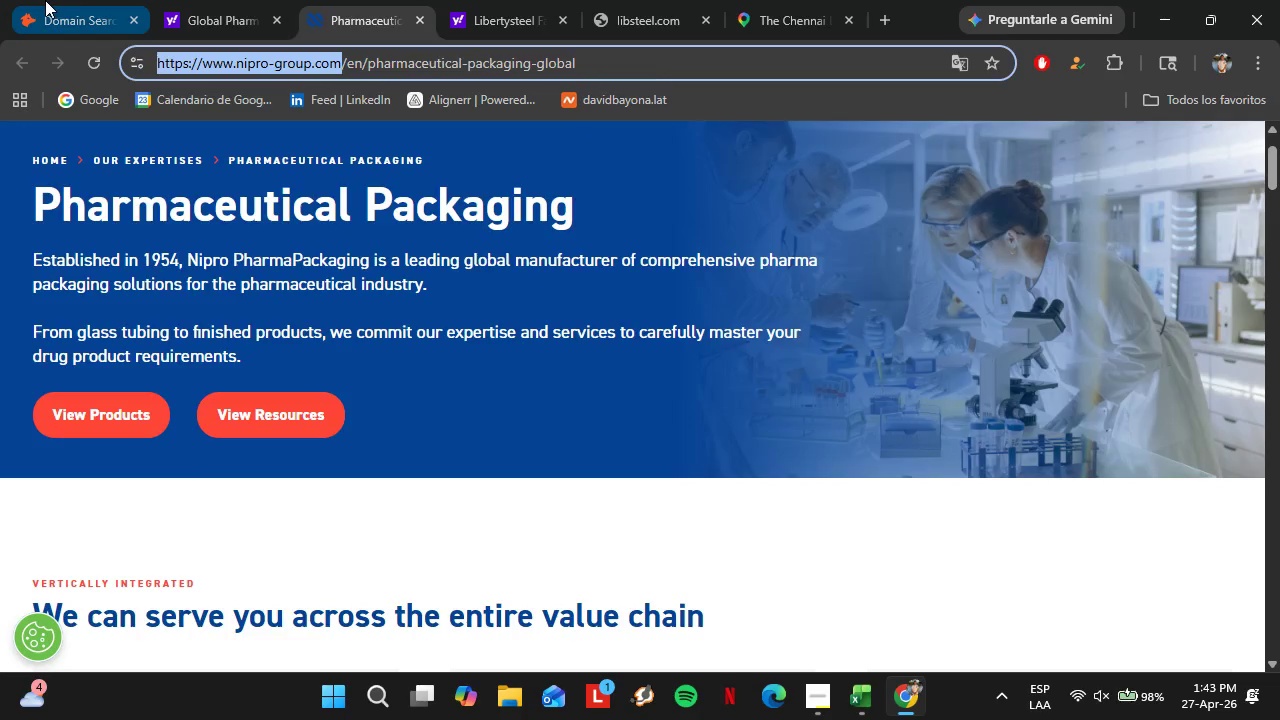 
left_click([45, 0])
 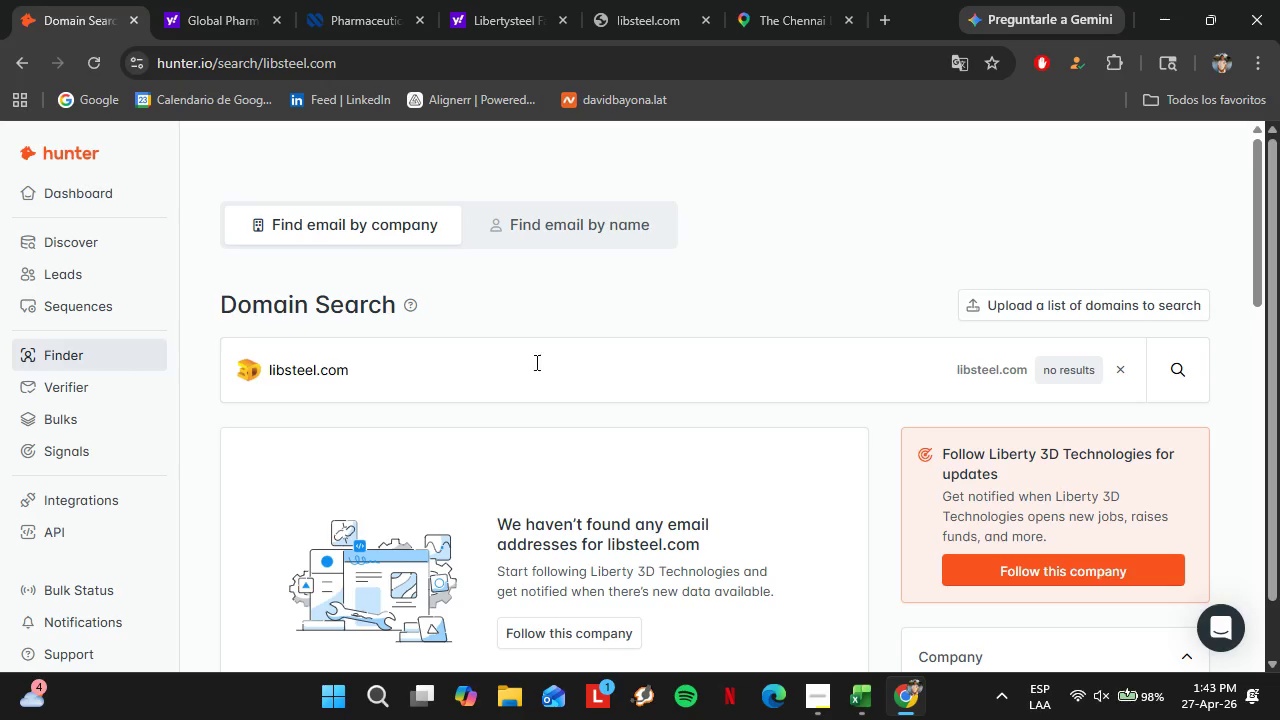 
left_click_drag(start_coordinate=[527, 357], to_coordinate=[210, 330])
 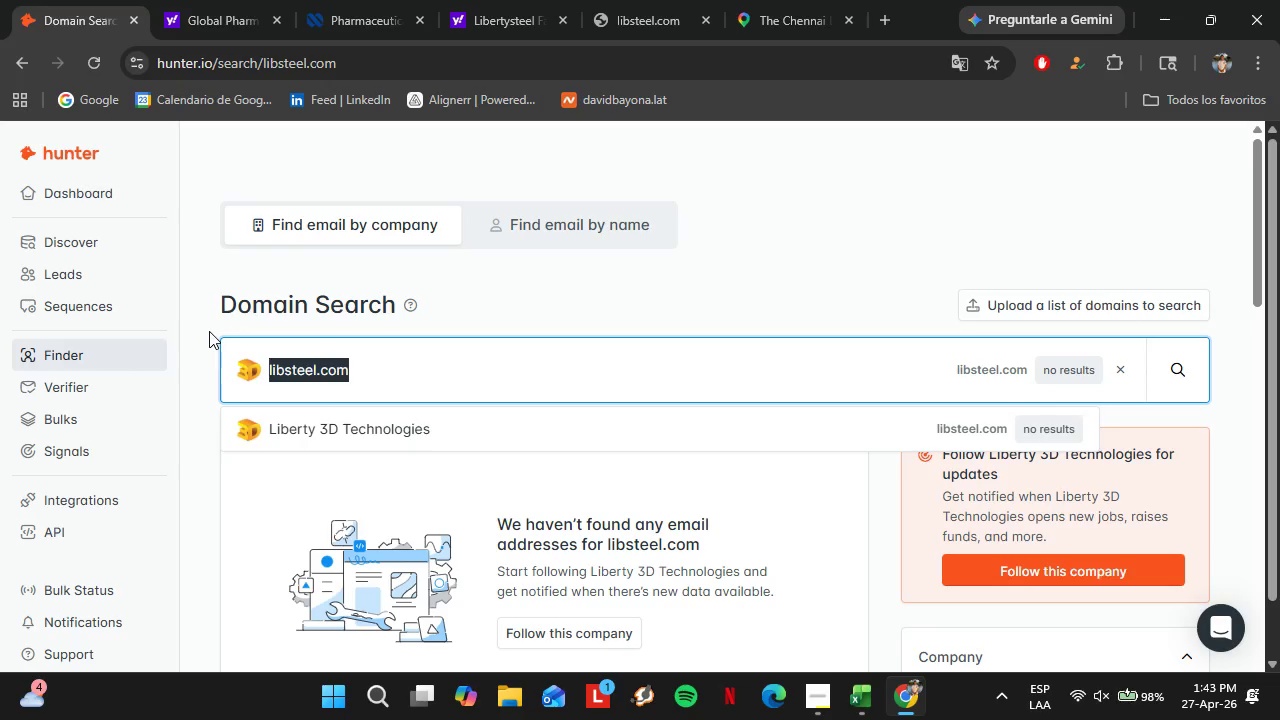 
key(Control+V)
 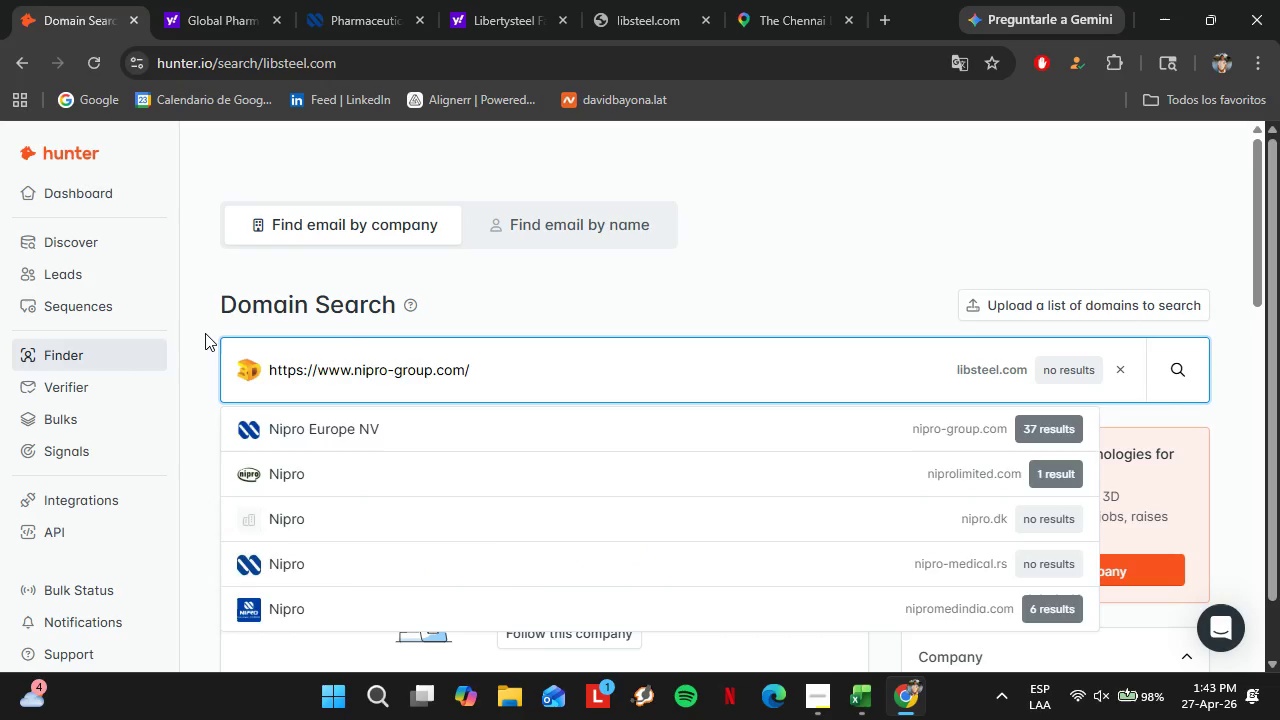 
key(Enter)
 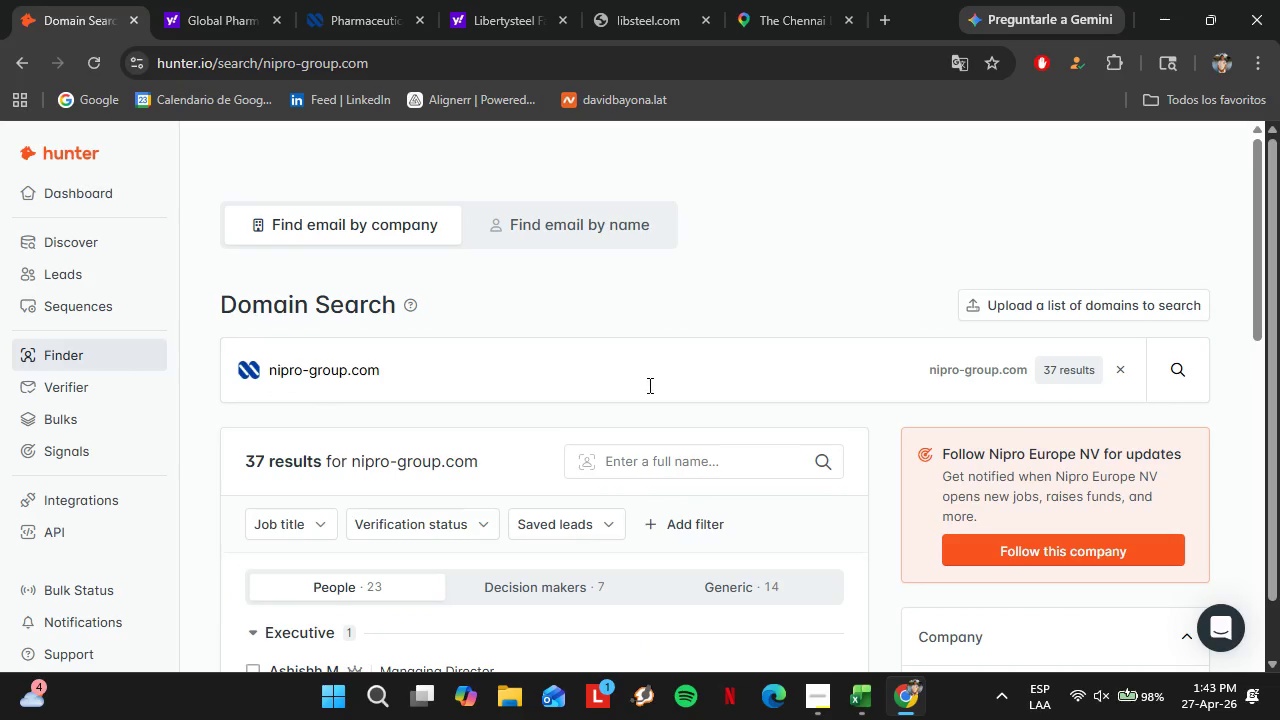 
scroll: coordinate [373, 483], scroll_direction: down, amount: 4.0
 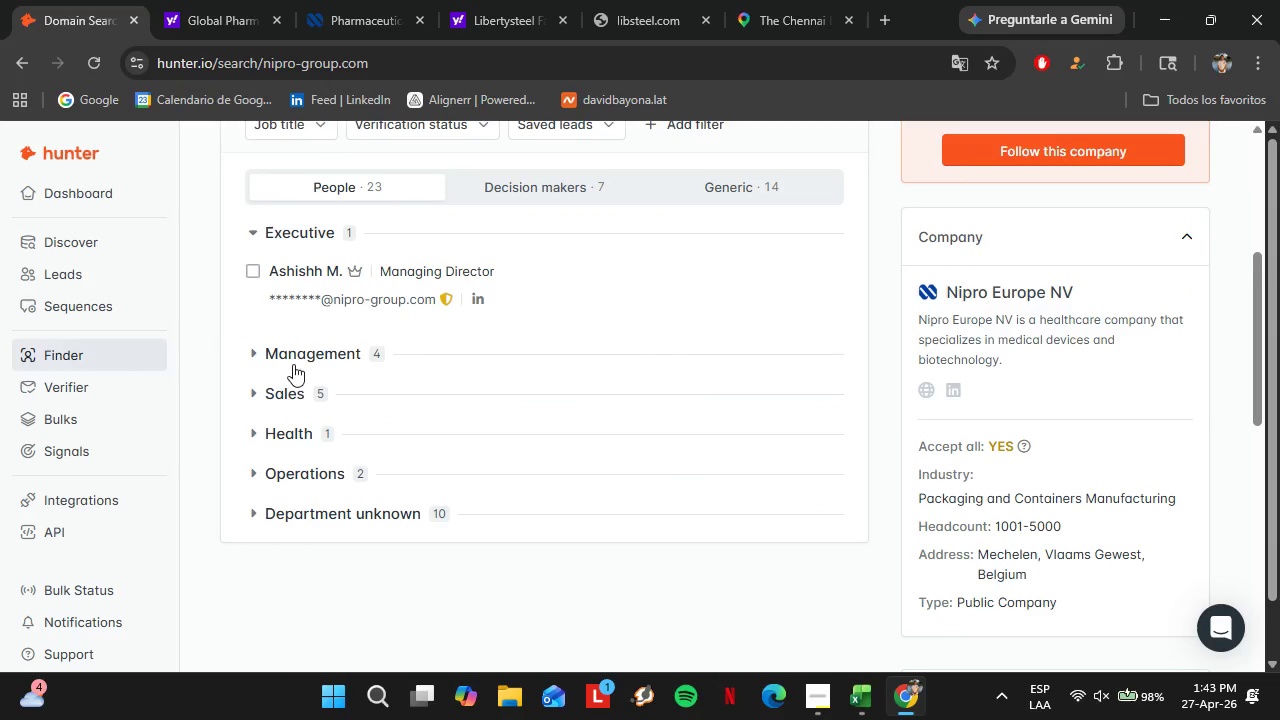 
left_click([293, 363])
 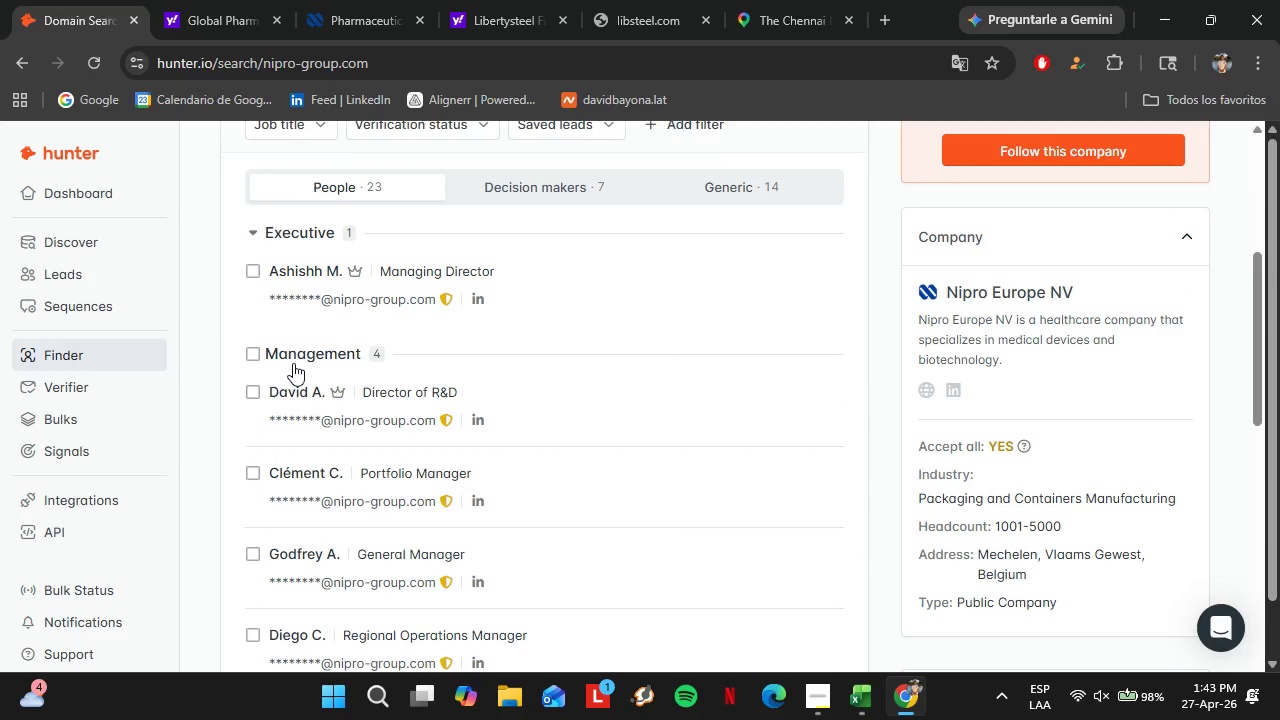 
left_click([293, 363])
 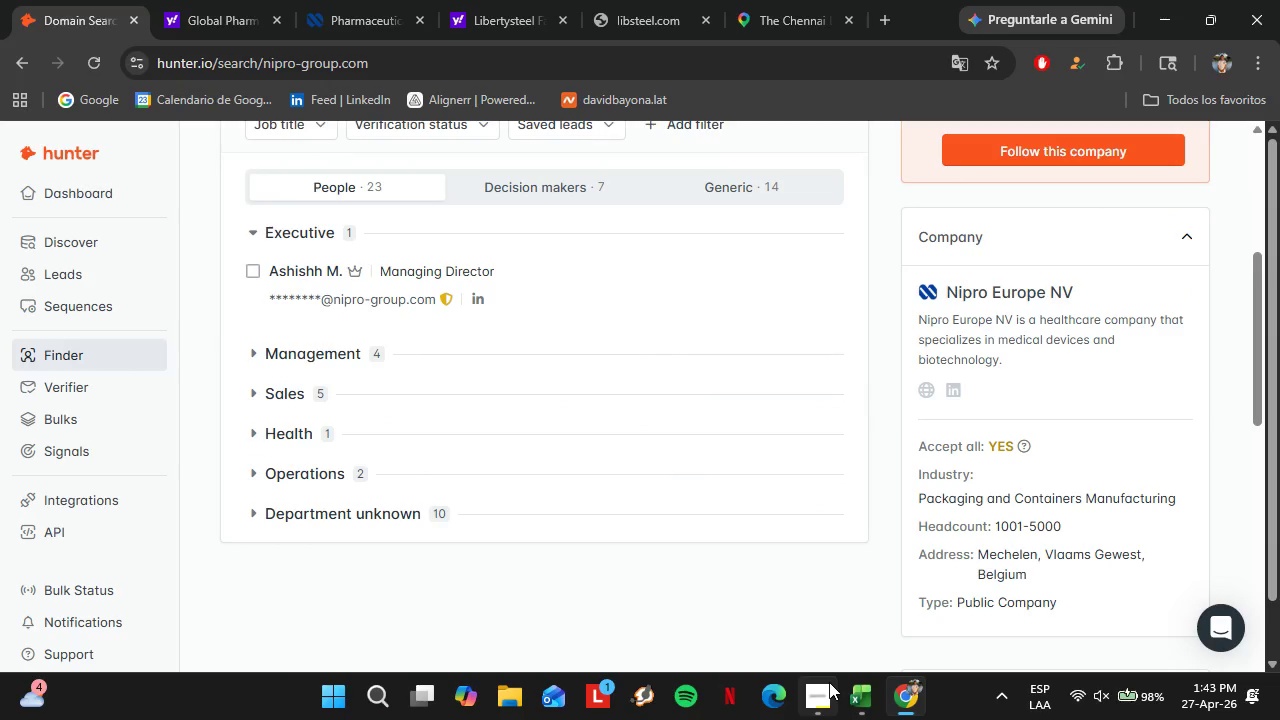 
left_click([829, 682])